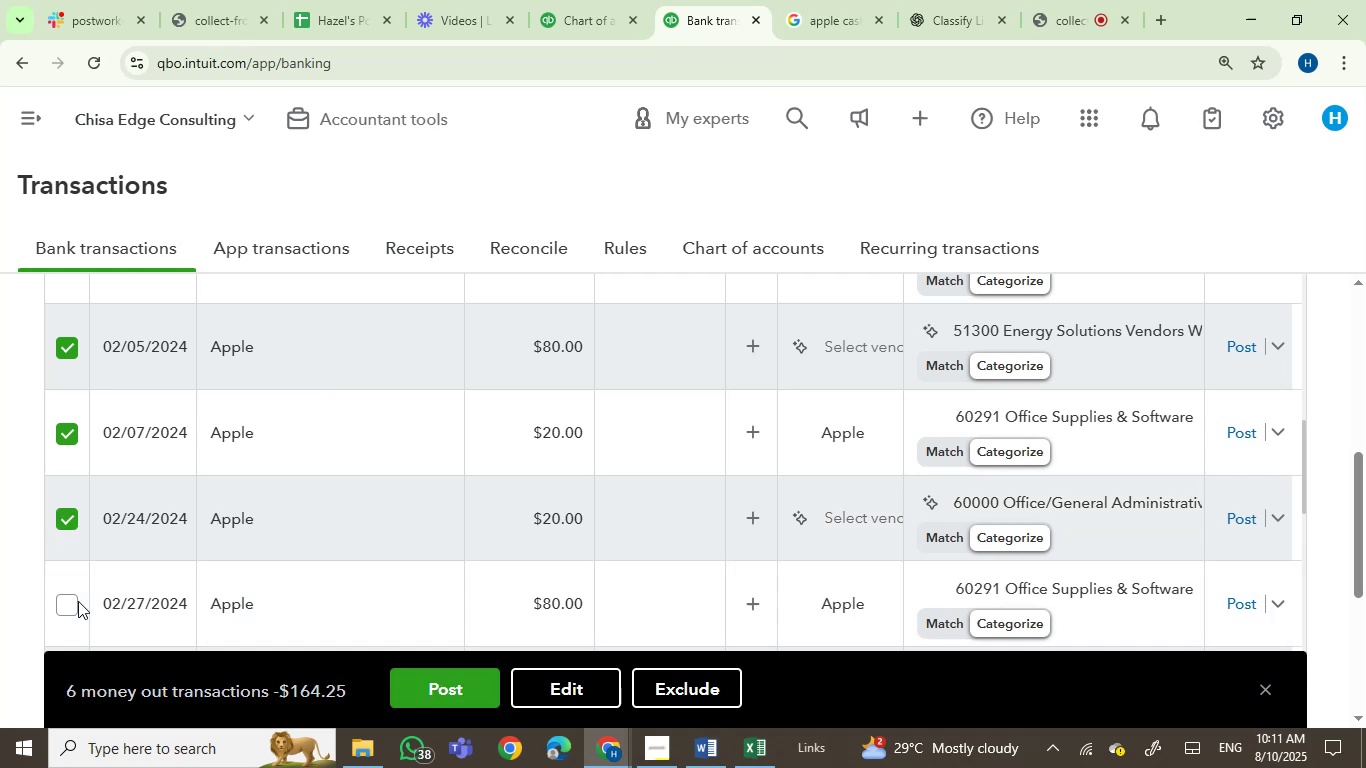 
left_click([71, 601])
 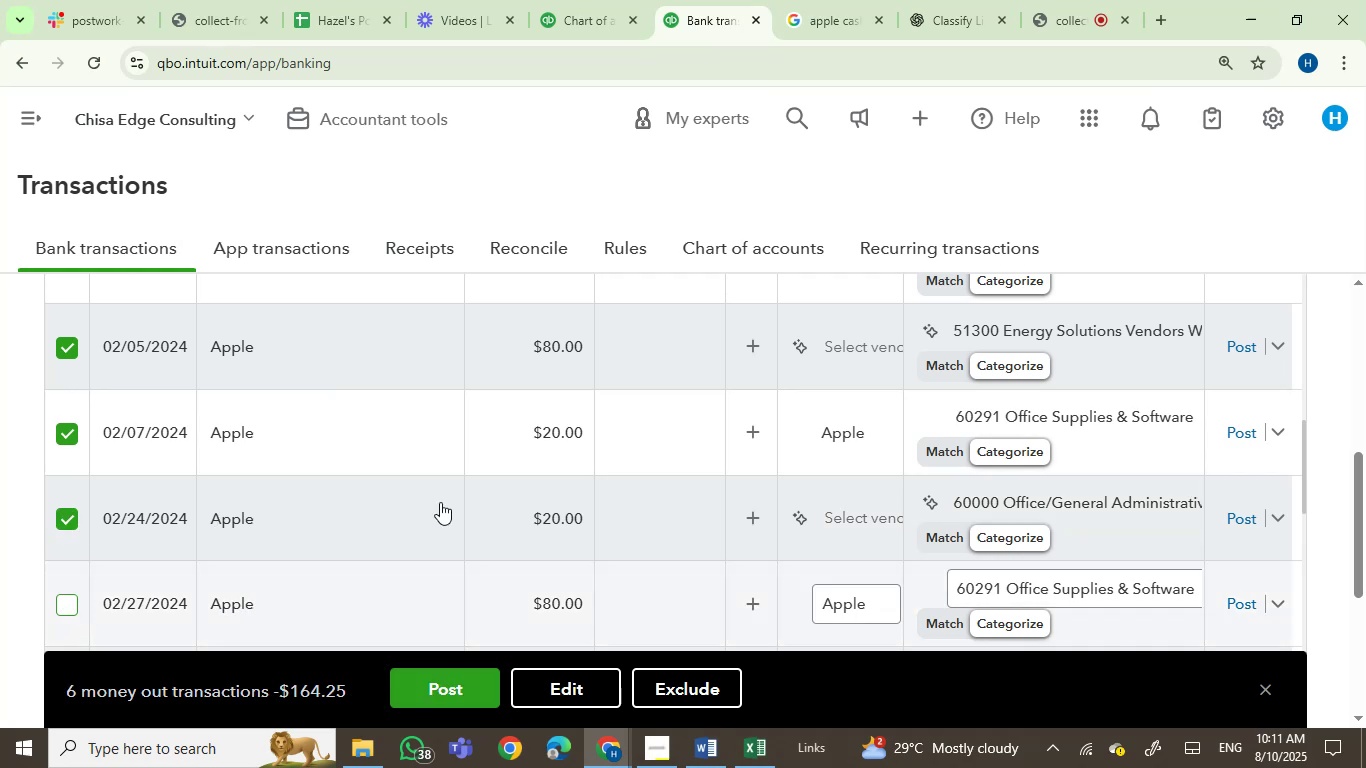 
scroll: coordinate [493, 509], scroll_direction: down, amount: 3.0
 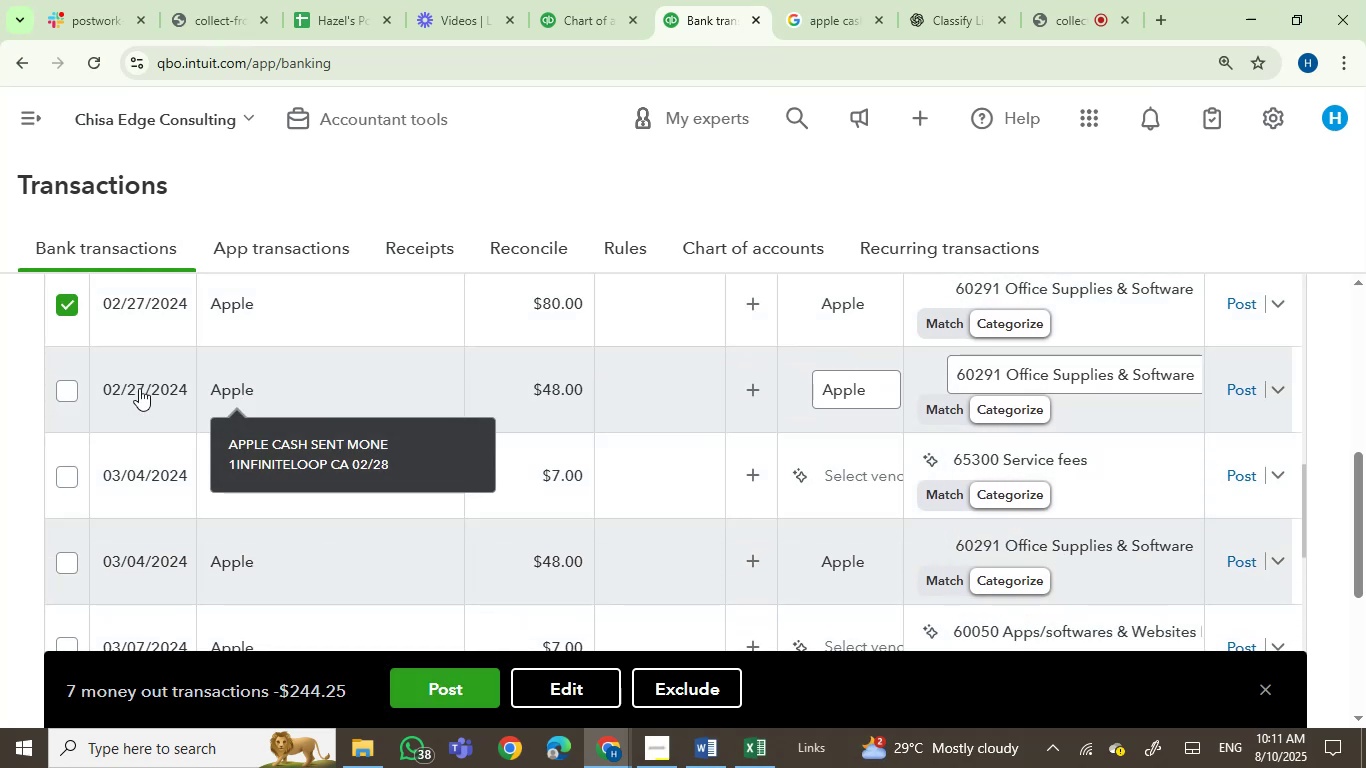 
left_click([66, 383])
 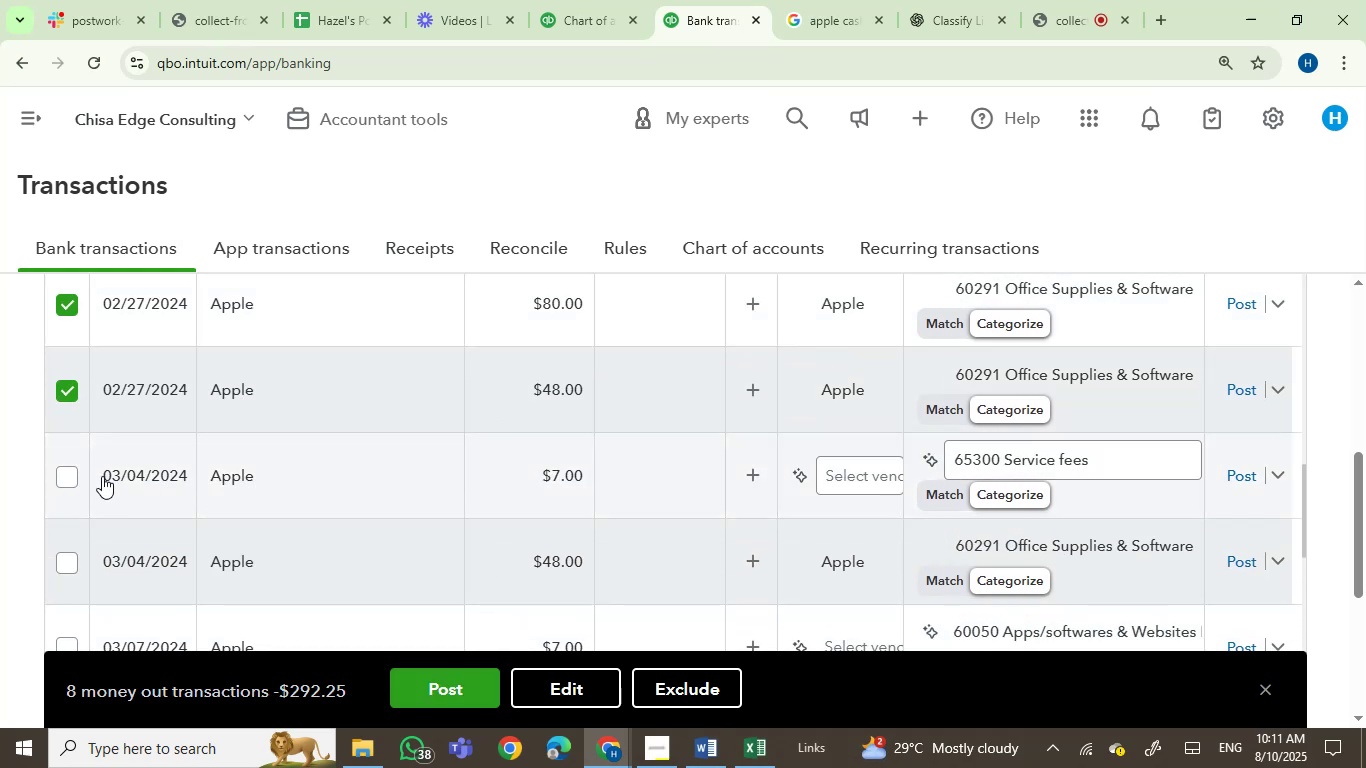 
left_click([71, 473])
 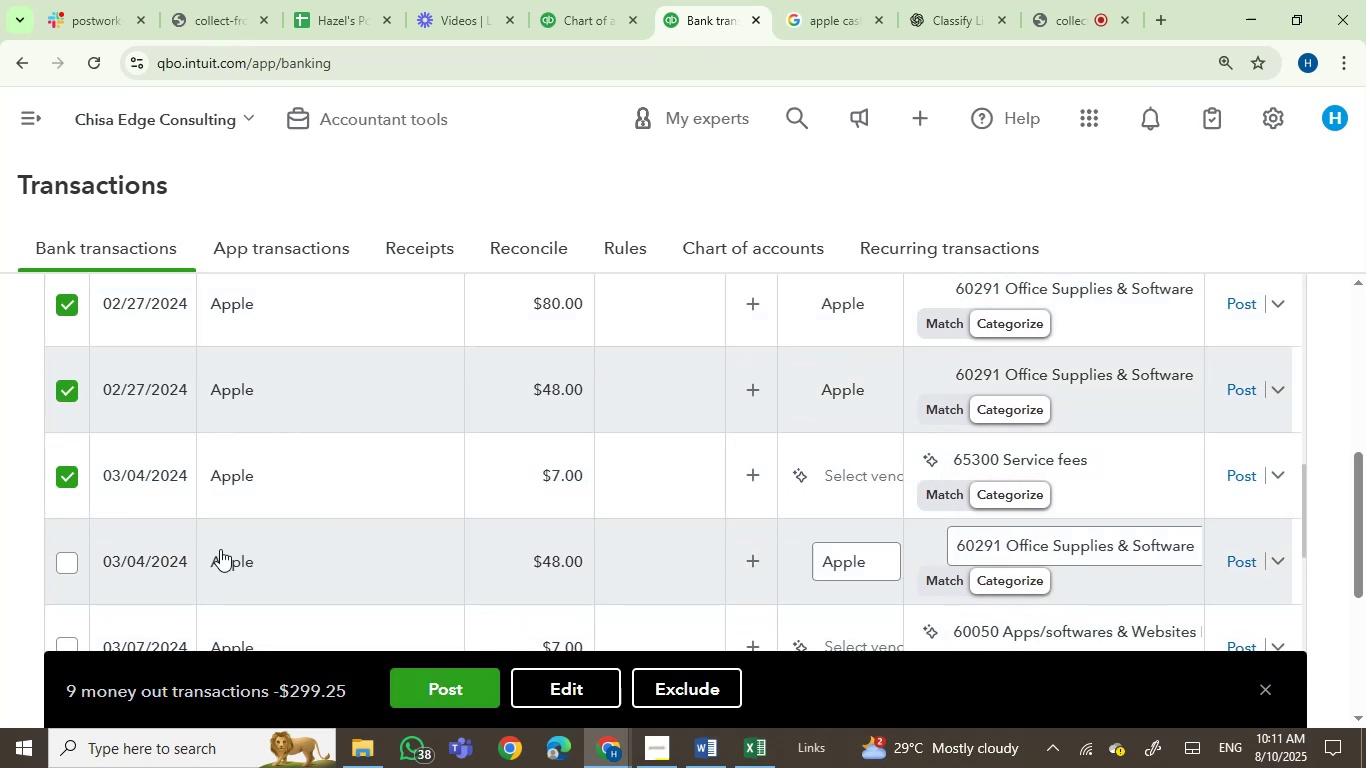 
mouse_move([212, 556])
 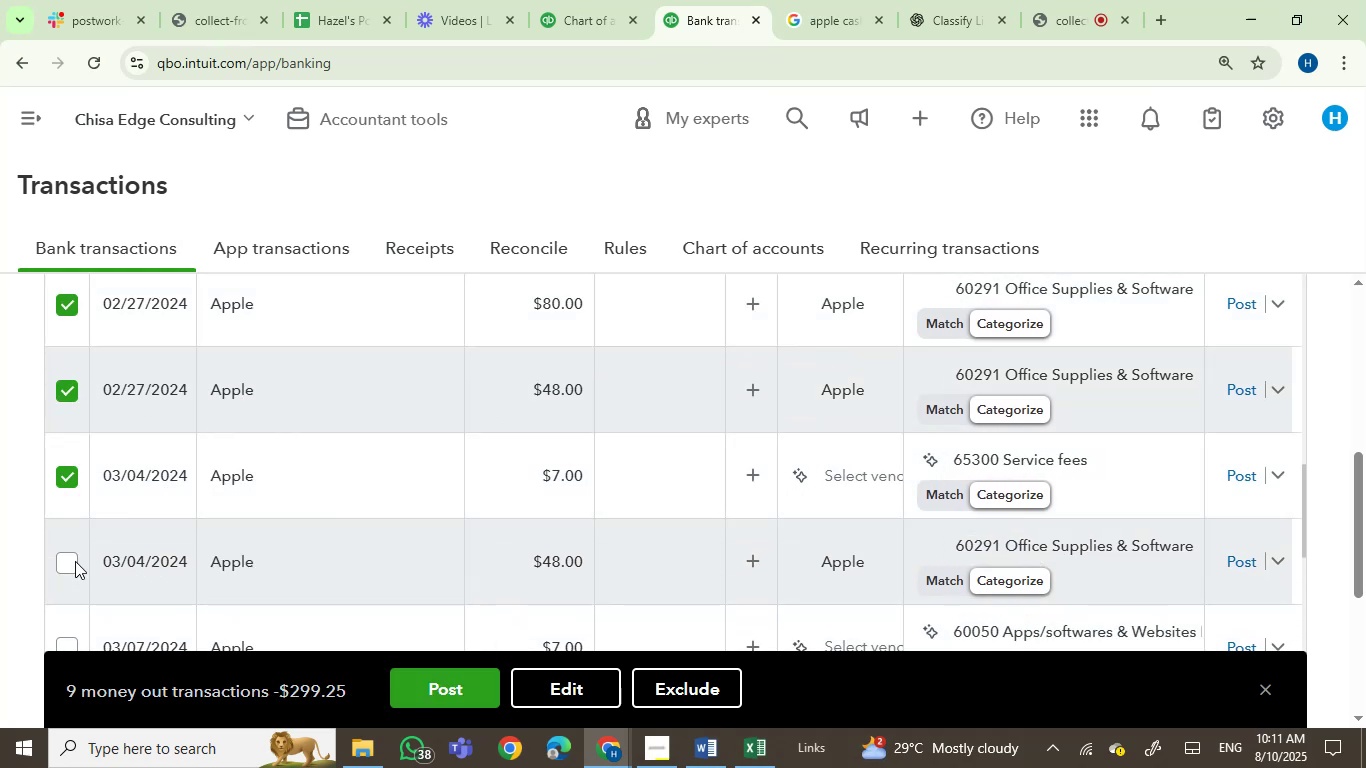 
left_click([70, 561])
 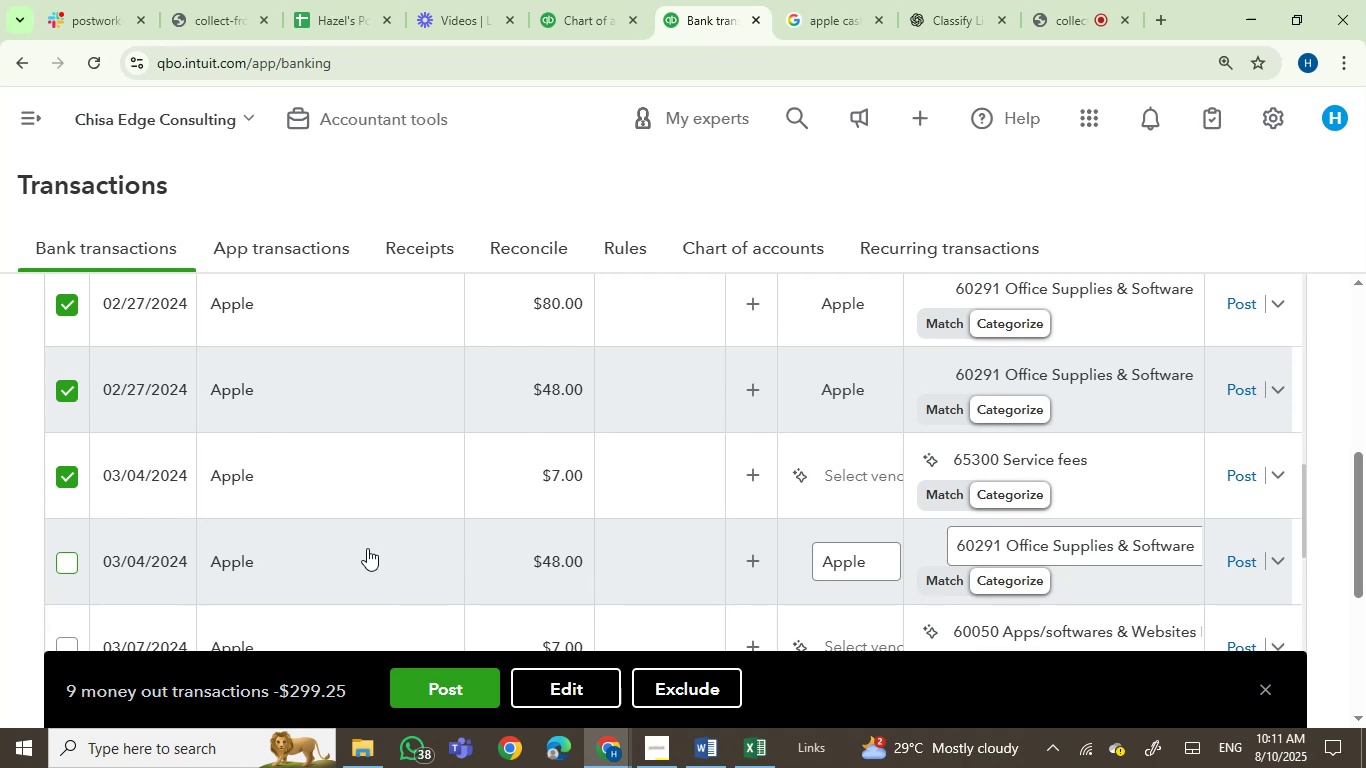 
scroll: coordinate [476, 543], scroll_direction: down, amount: 3.0
 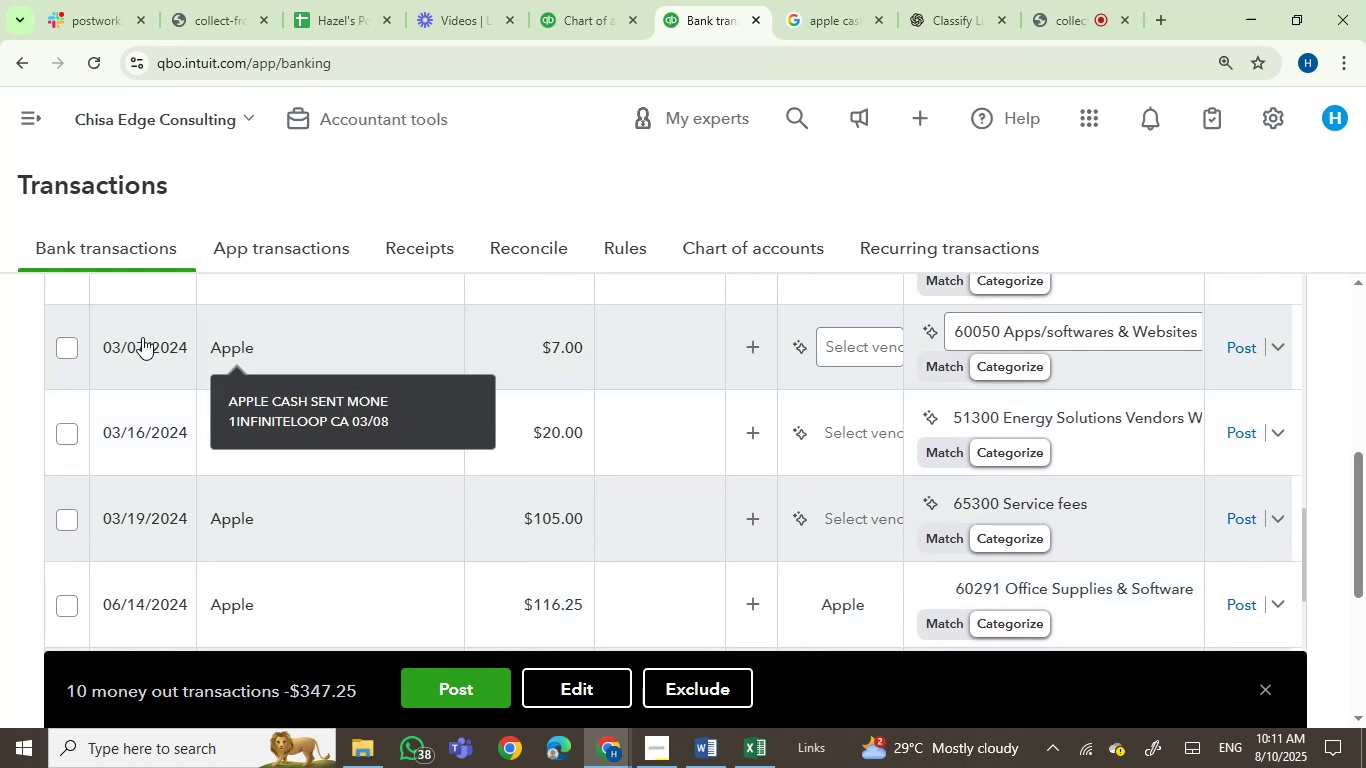 
left_click([63, 344])
 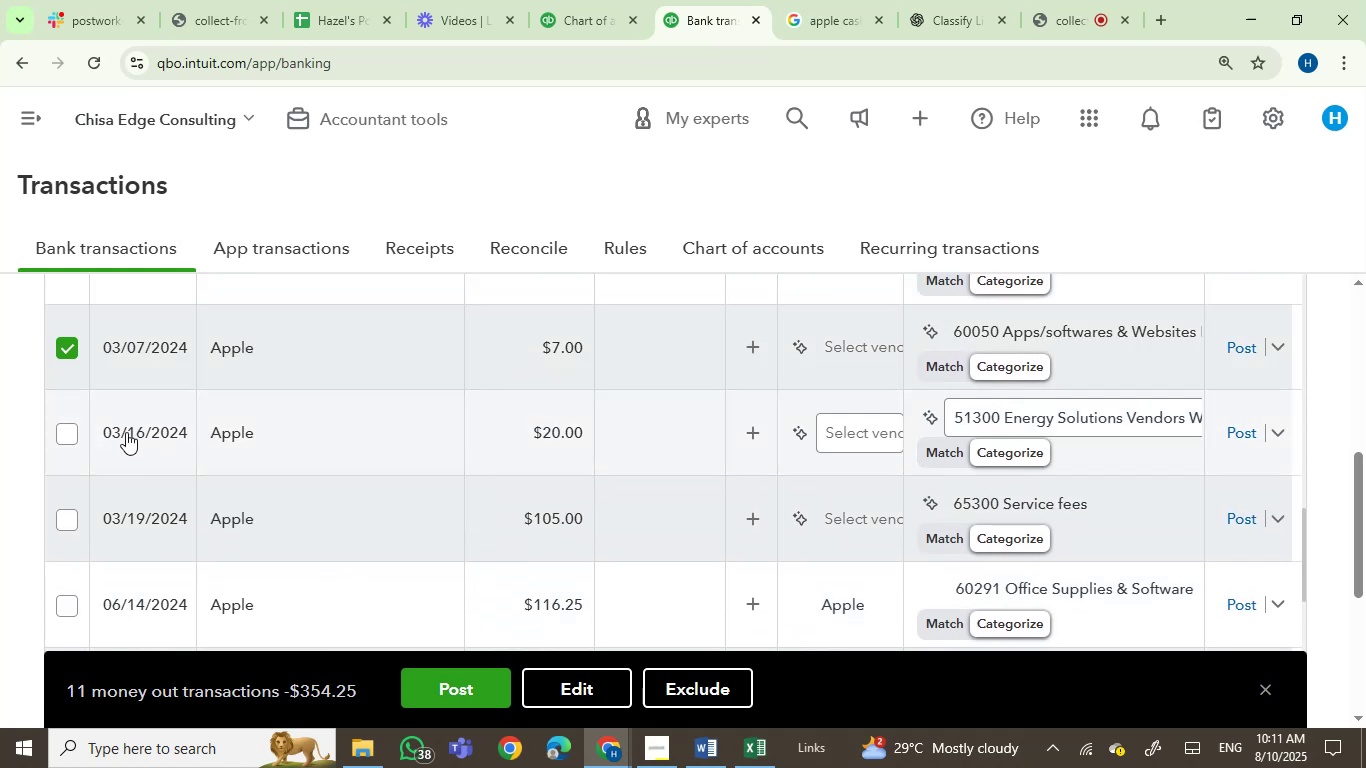 
left_click([68, 436])
 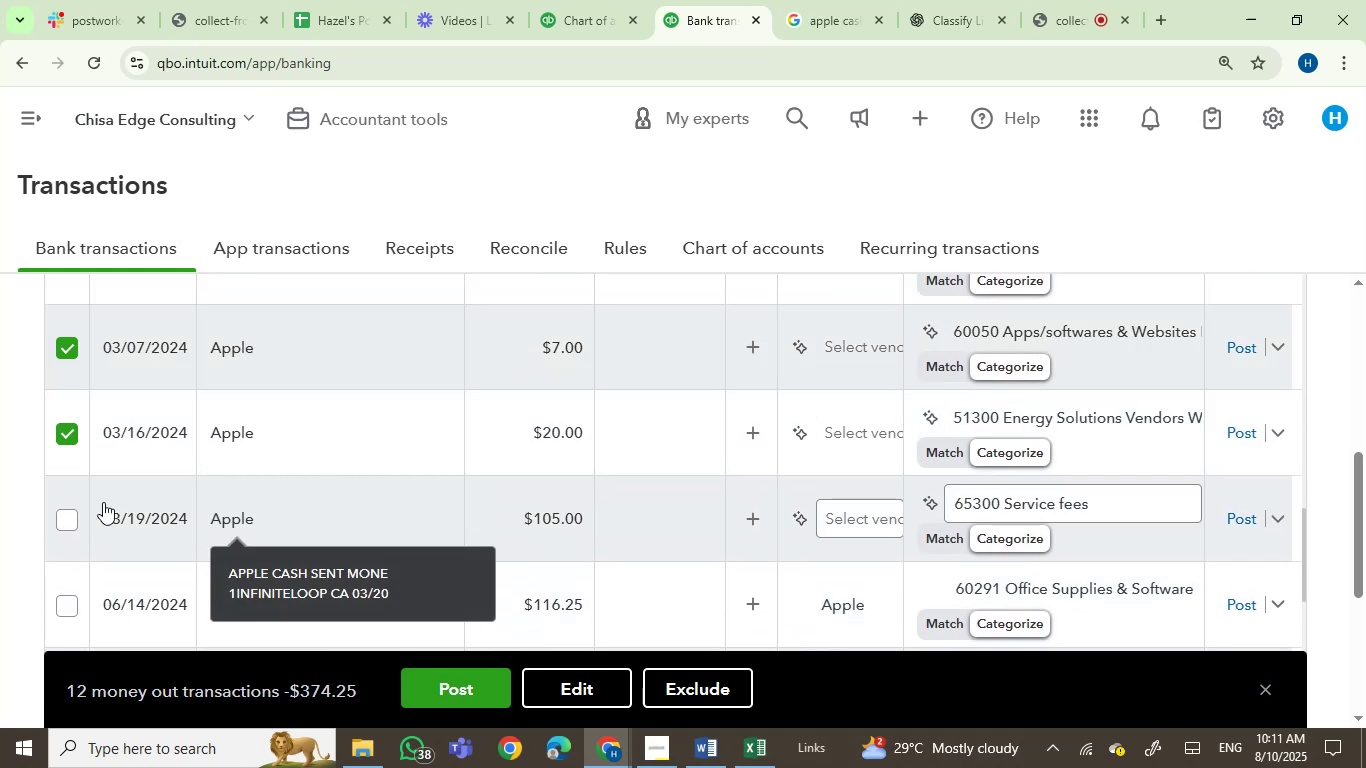 
left_click([66, 511])
 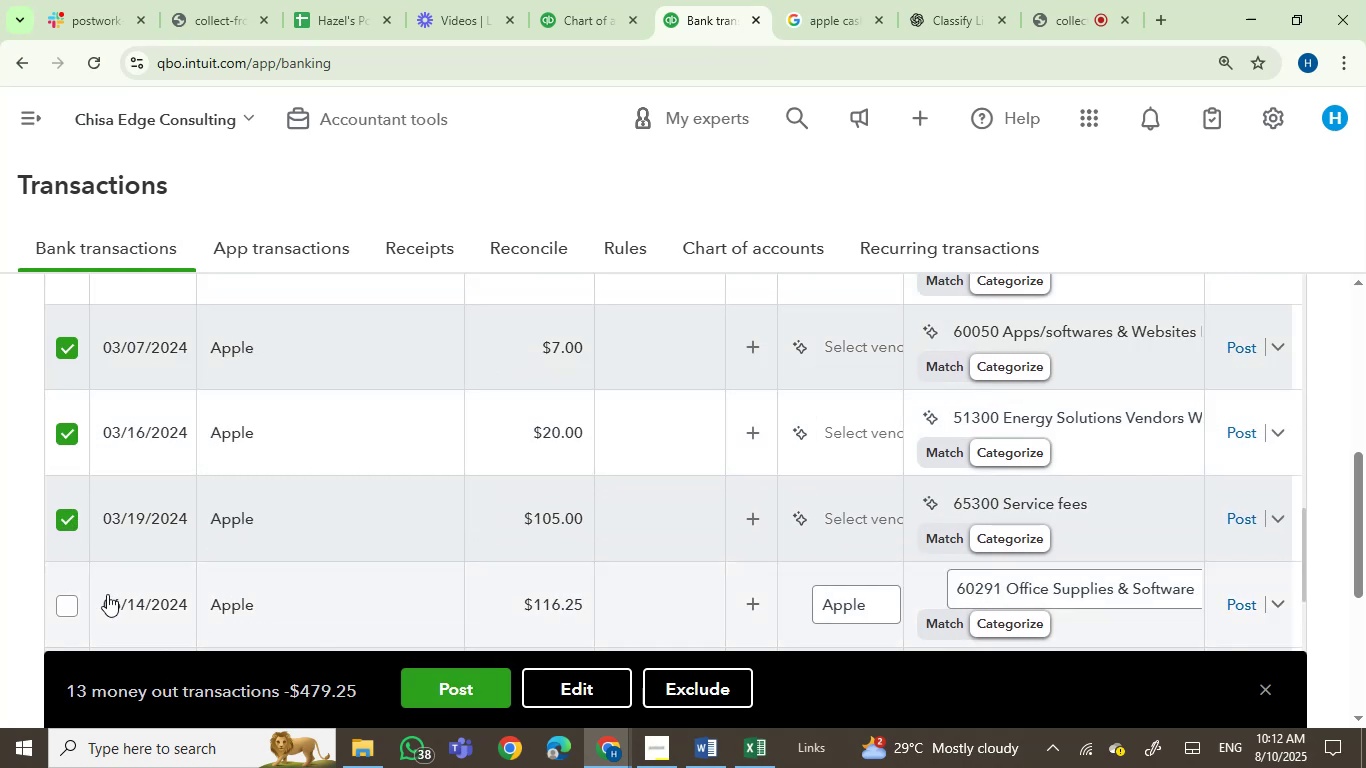 
left_click([67, 600])
 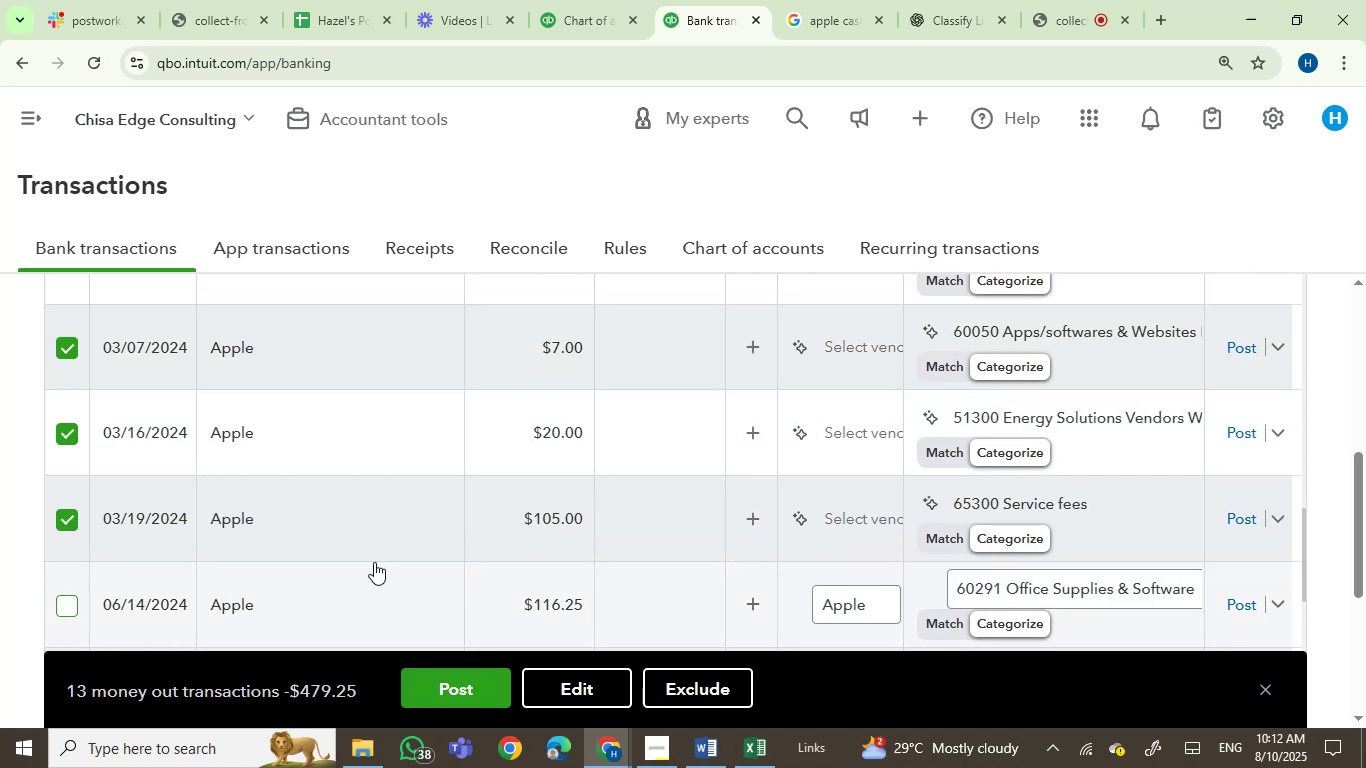 
scroll: coordinate [470, 552], scroll_direction: down, amount: 3.0
 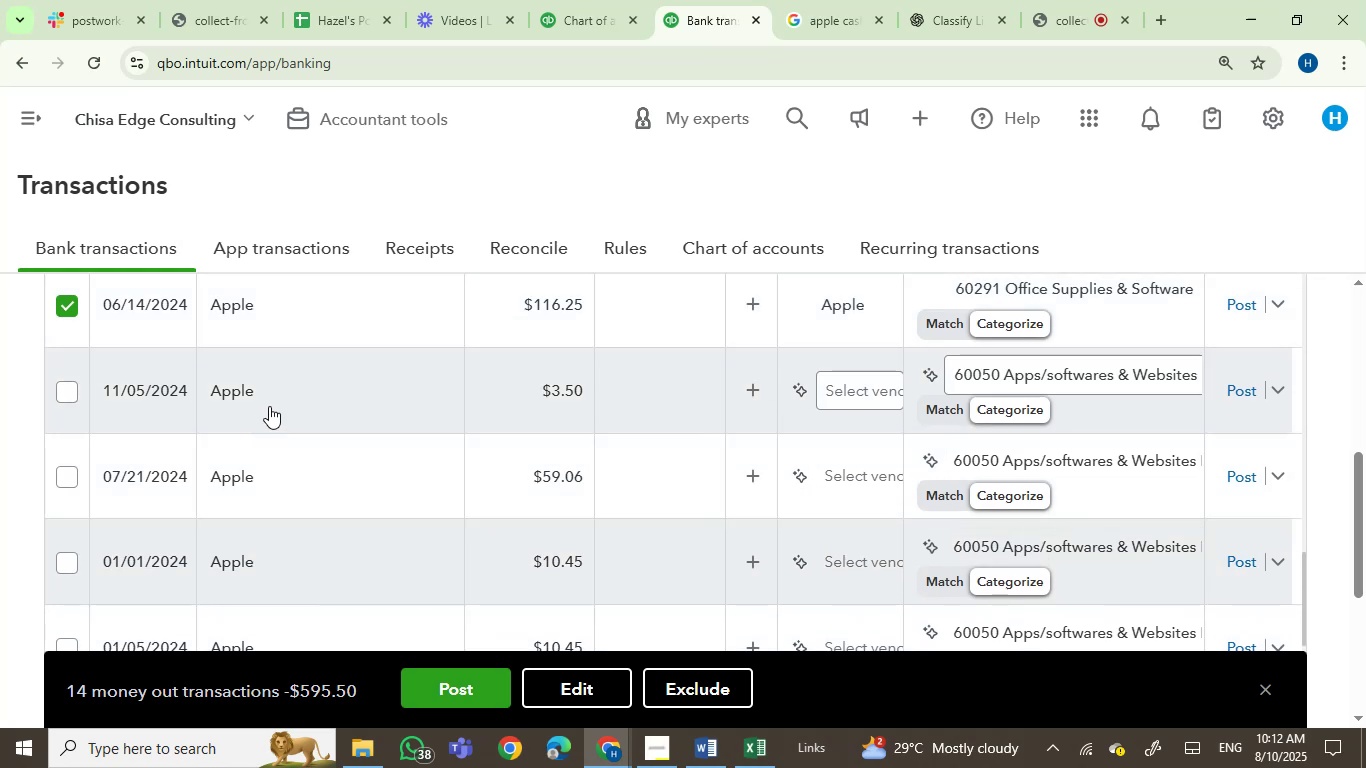 
left_click([246, 391])
 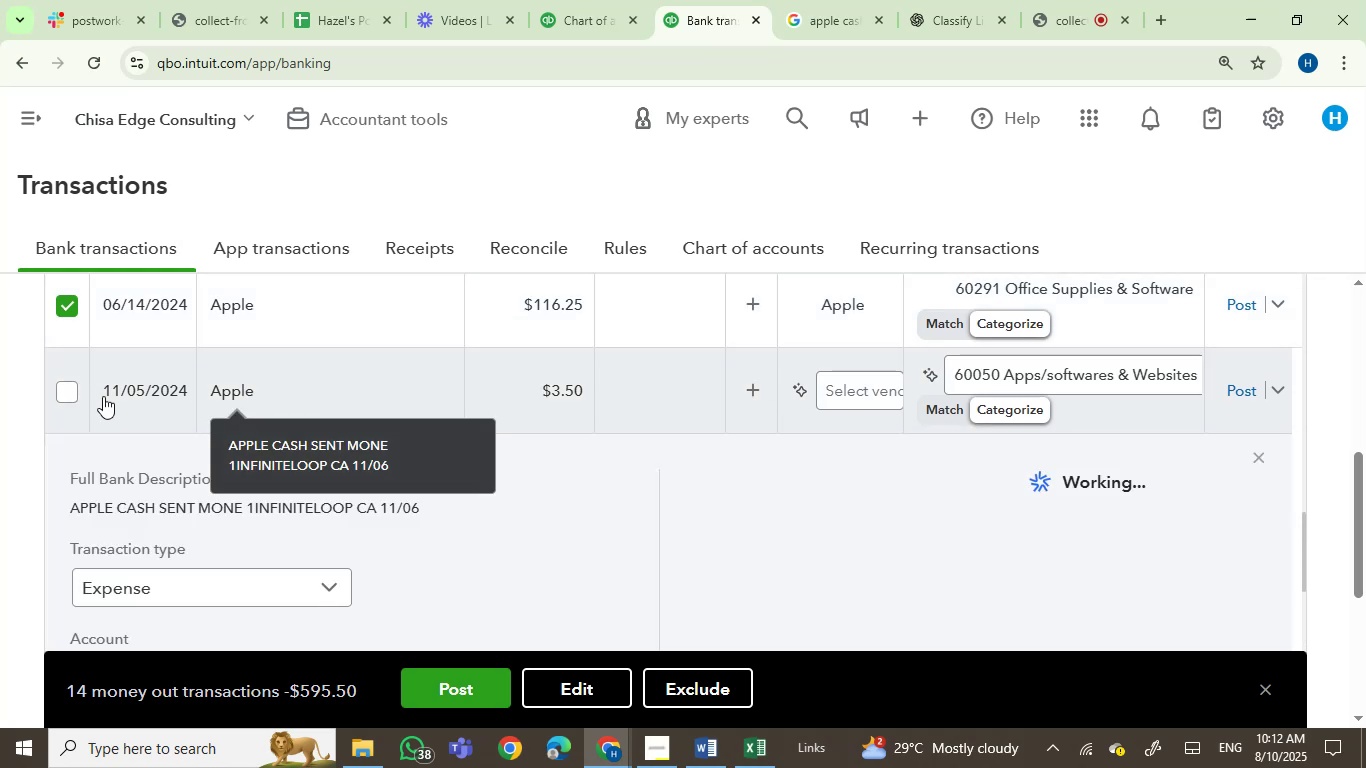 
left_click([65, 394])
 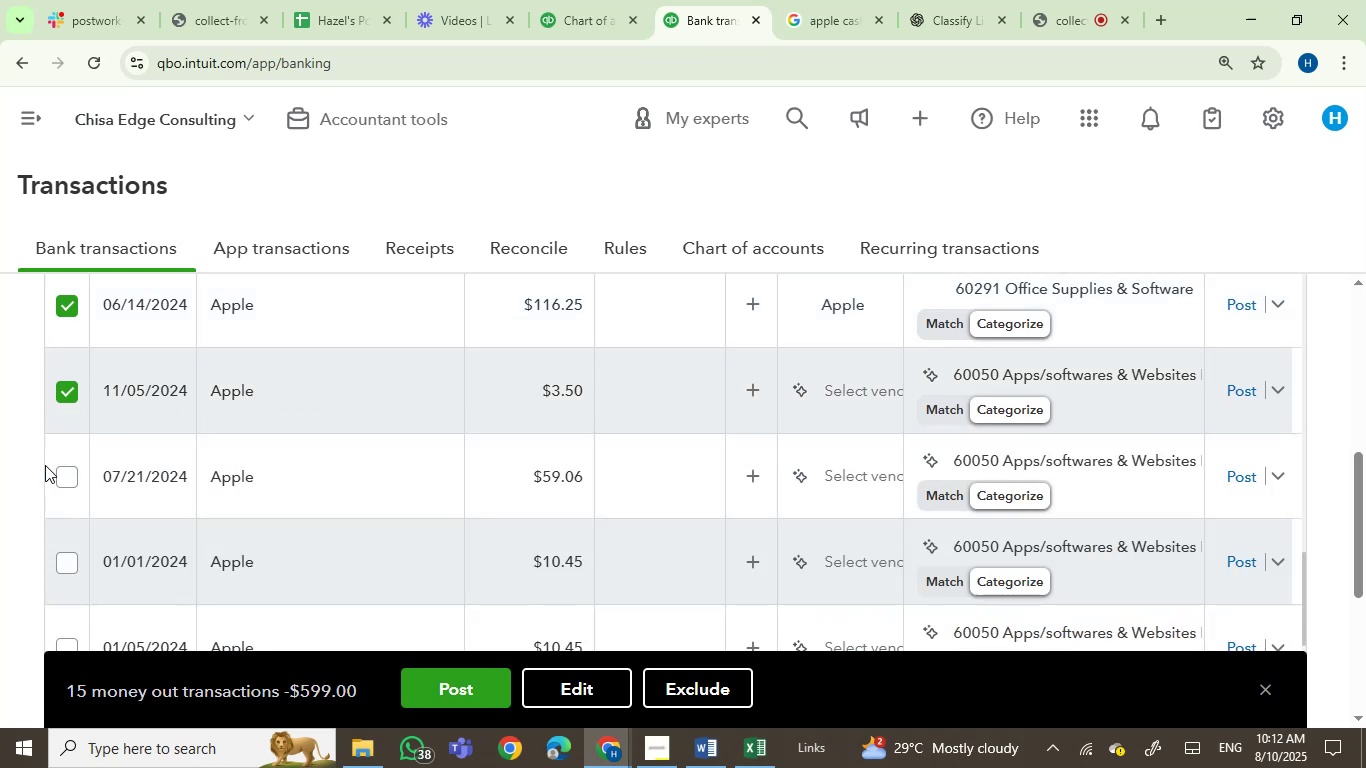 
left_click([65, 474])
 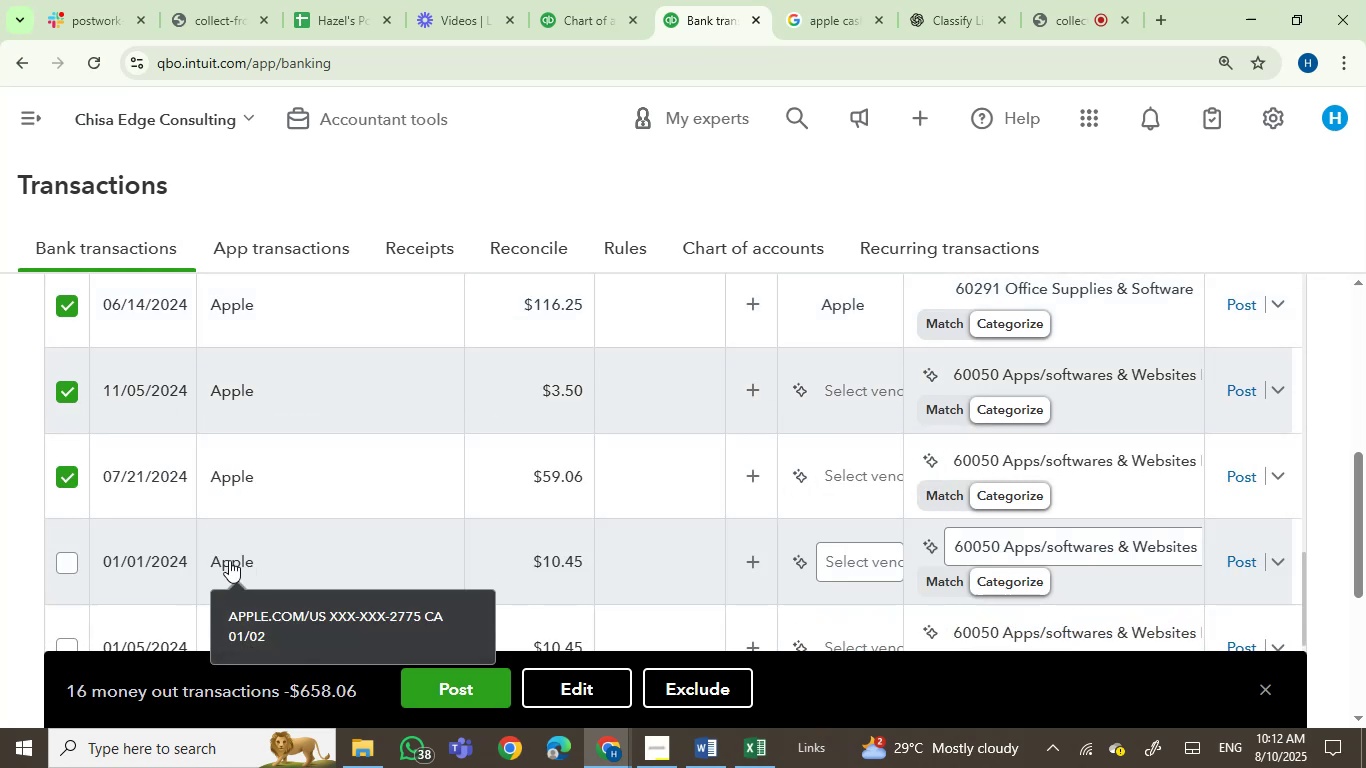 
left_click([60, 557])
 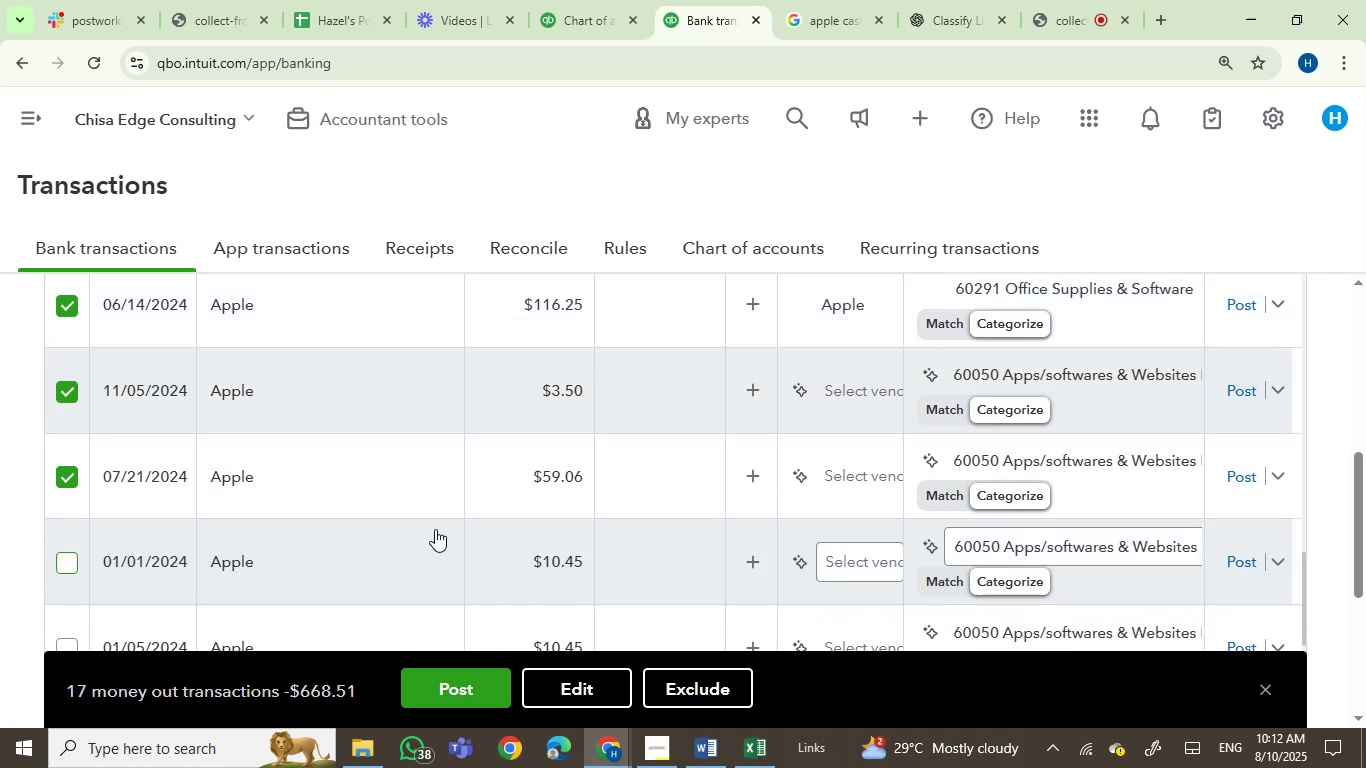 
scroll: coordinate [466, 523], scroll_direction: down, amount: 3.0
 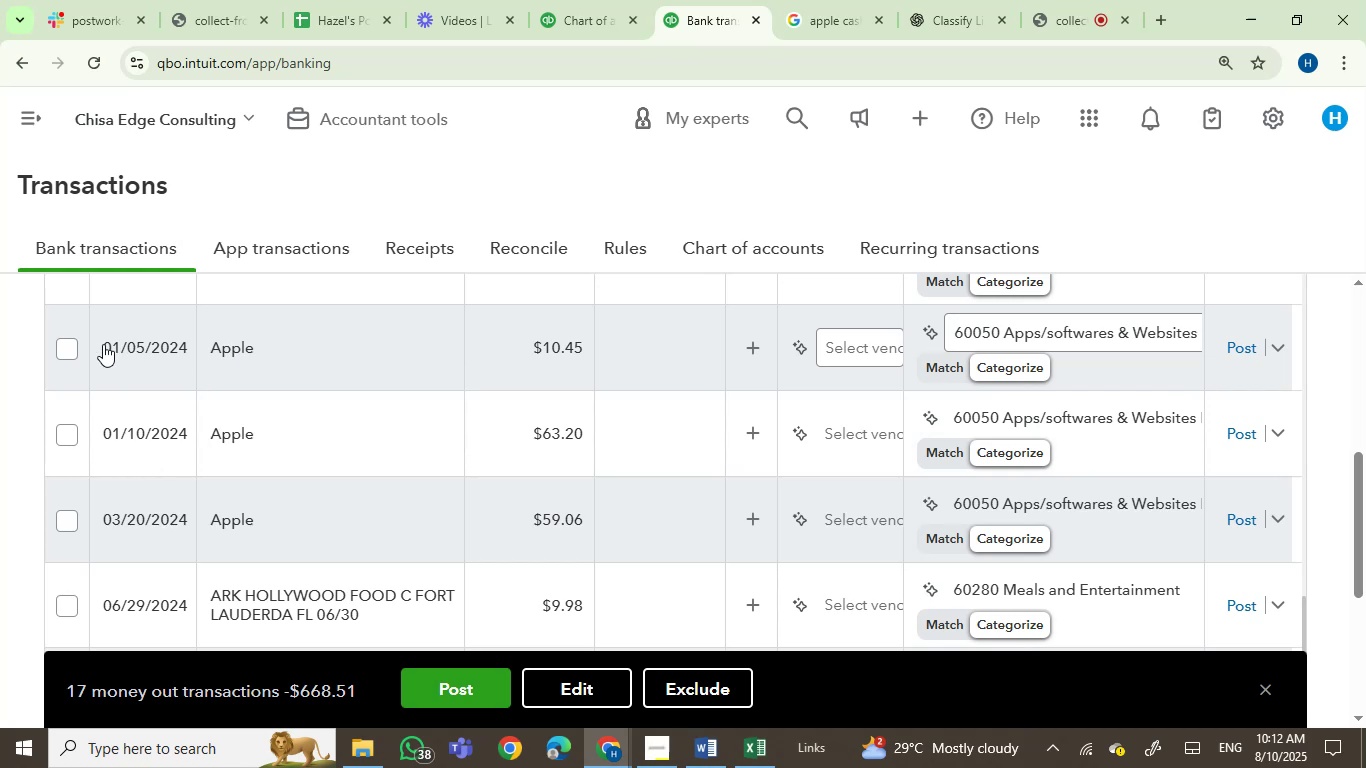 
left_click([65, 351])
 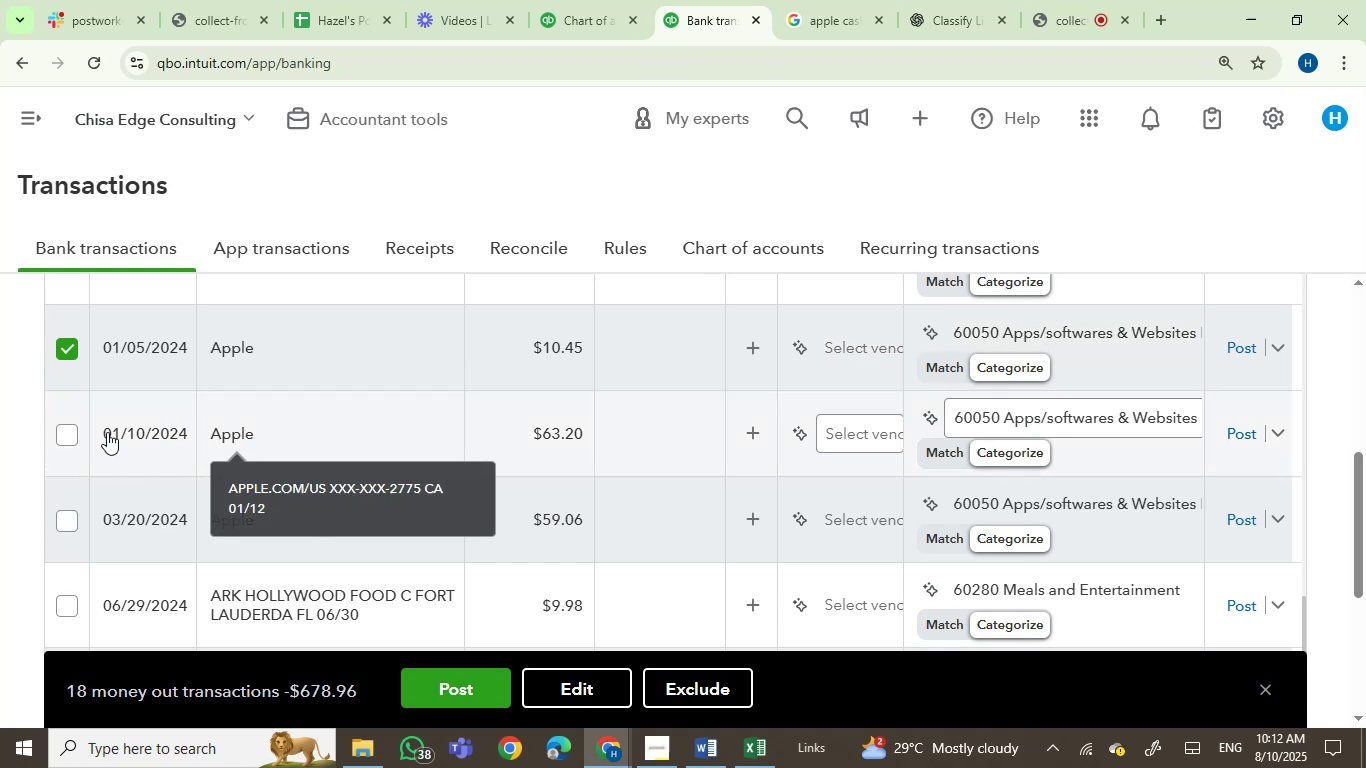 
left_click([59, 437])
 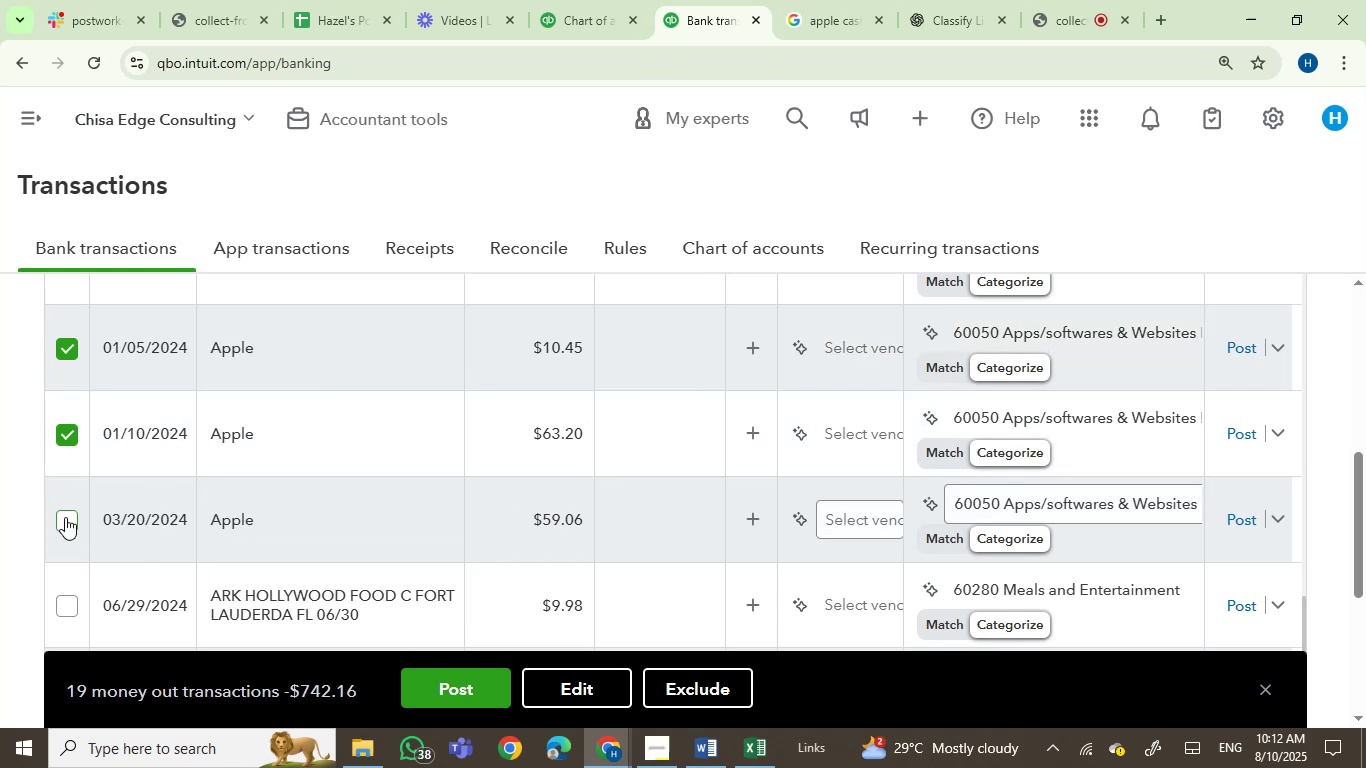 
scroll: coordinate [604, 548], scroll_direction: down, amount: 2.0
 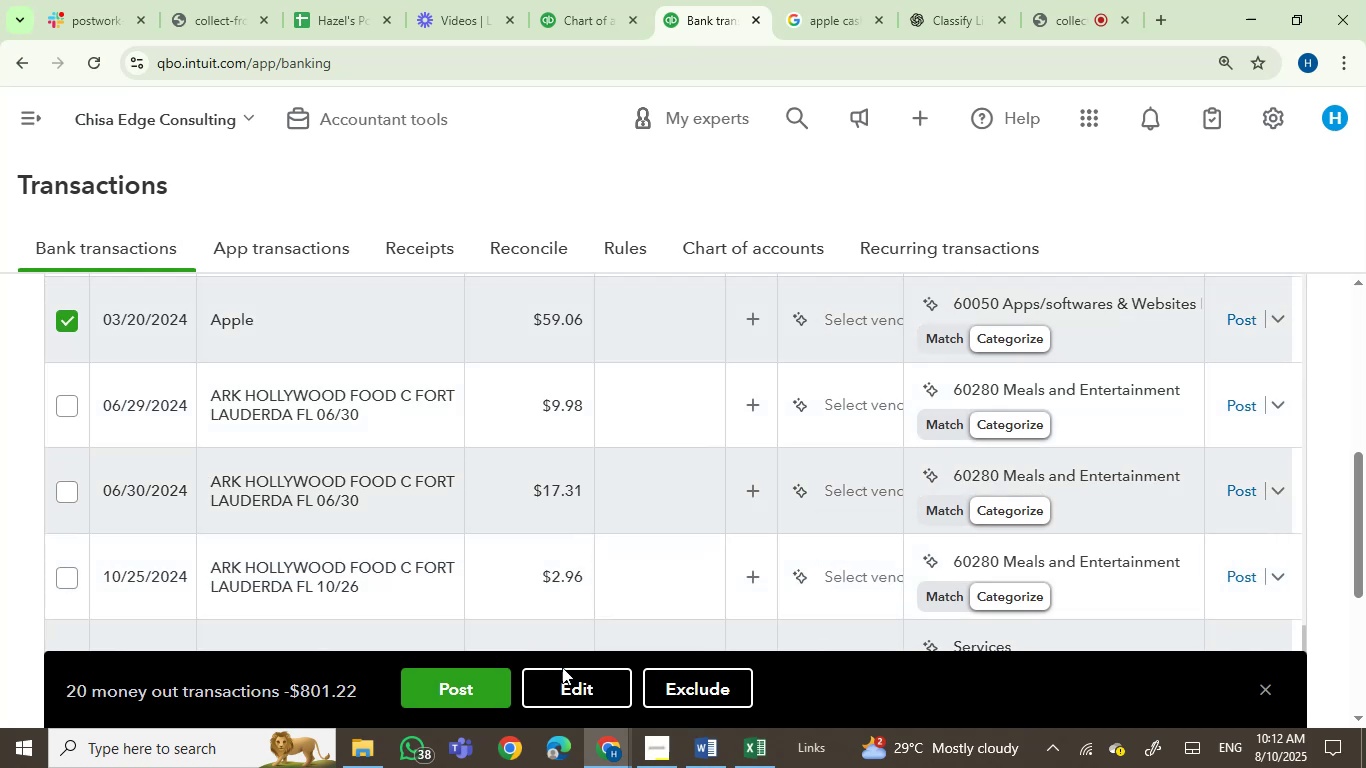 
left_click([570, 689])
 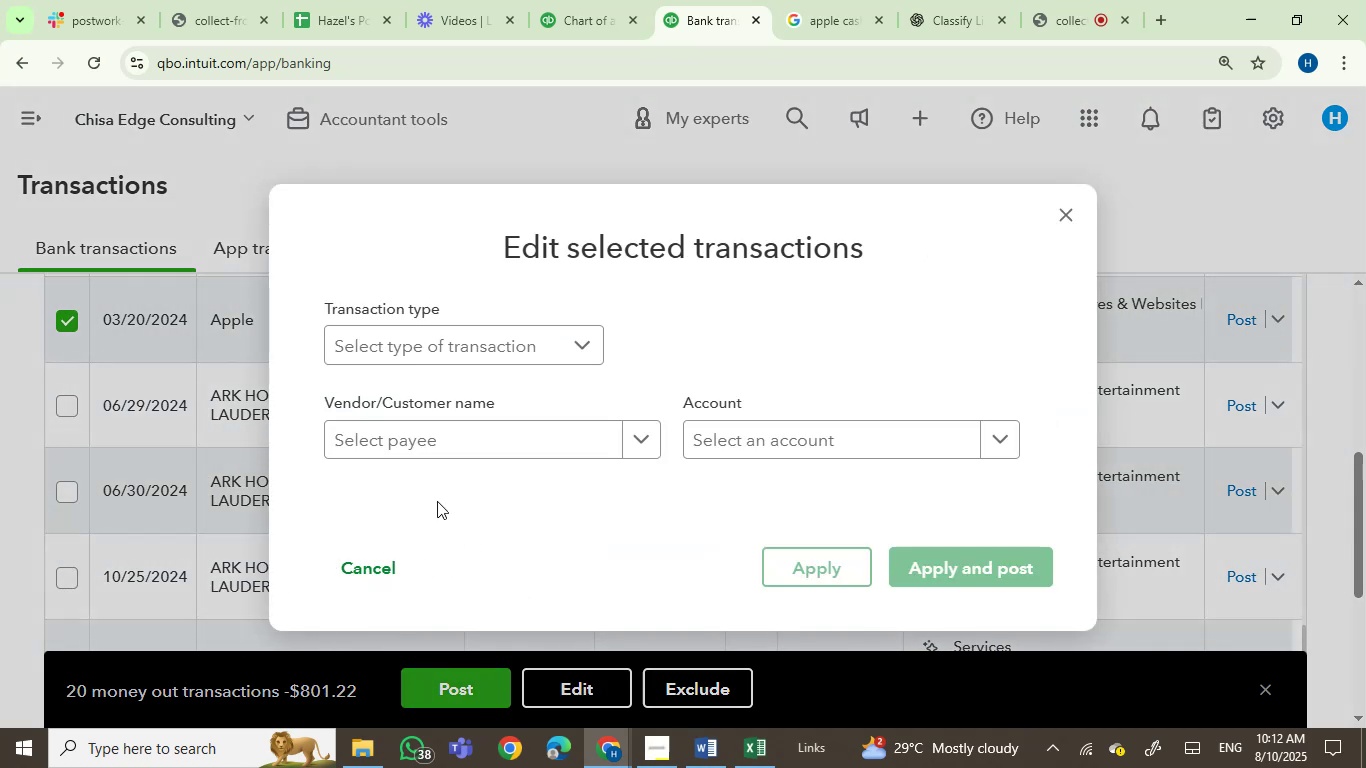 
left_click([395, 426])
 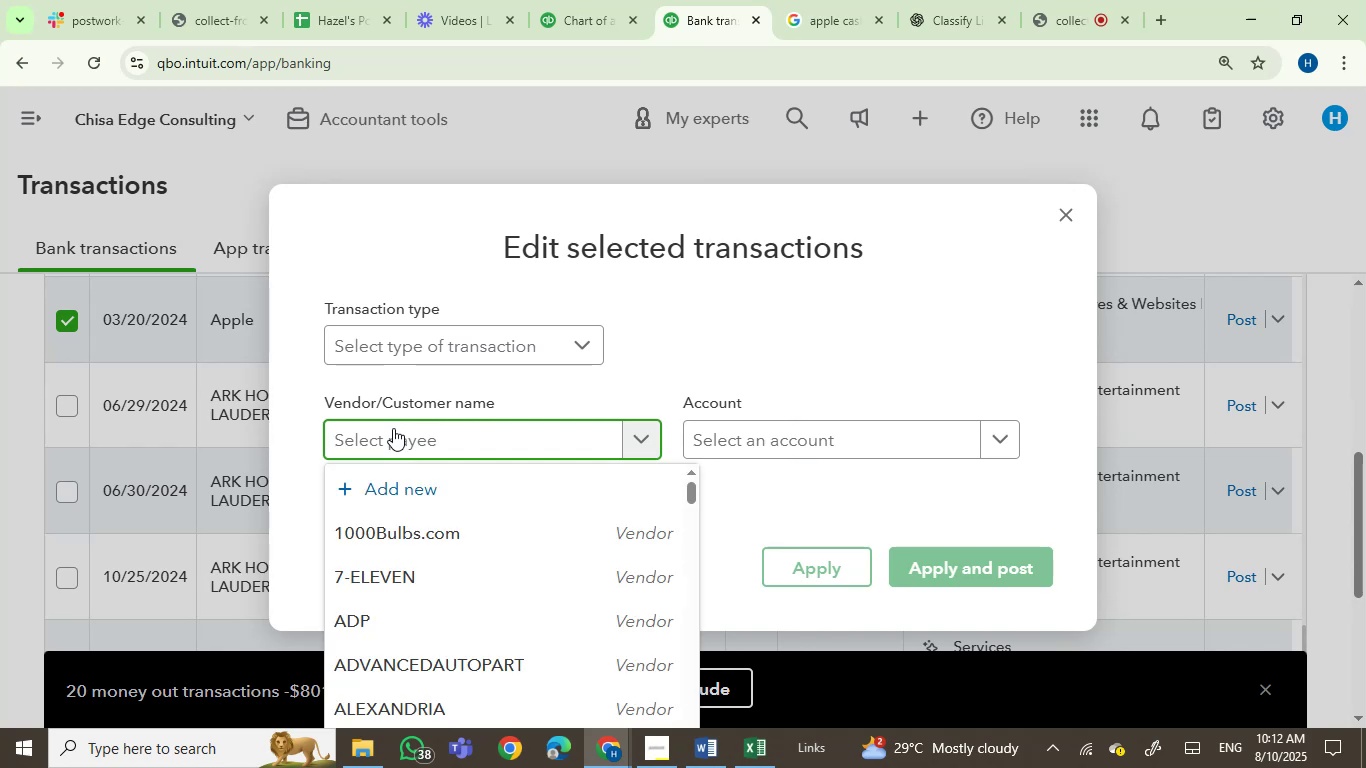 
type(appl)
 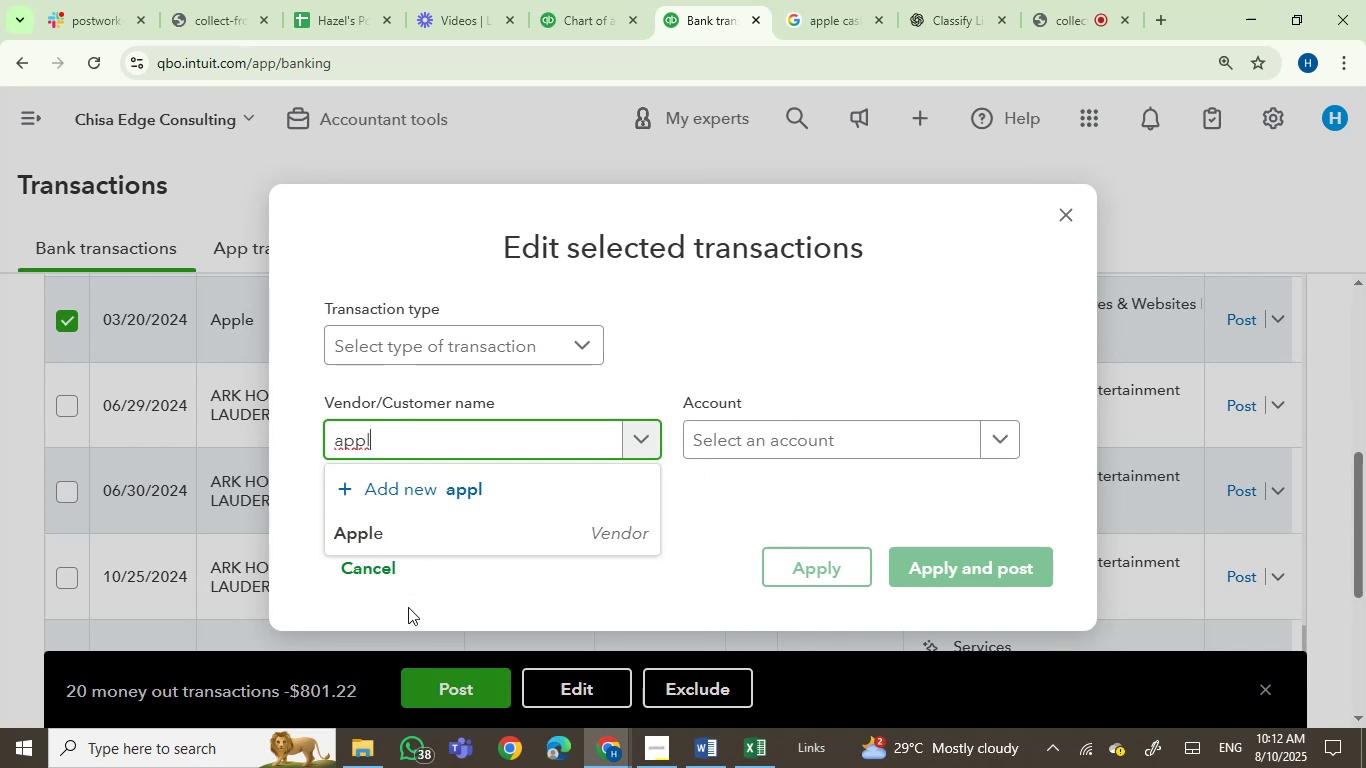 
left_click([371, 539])
 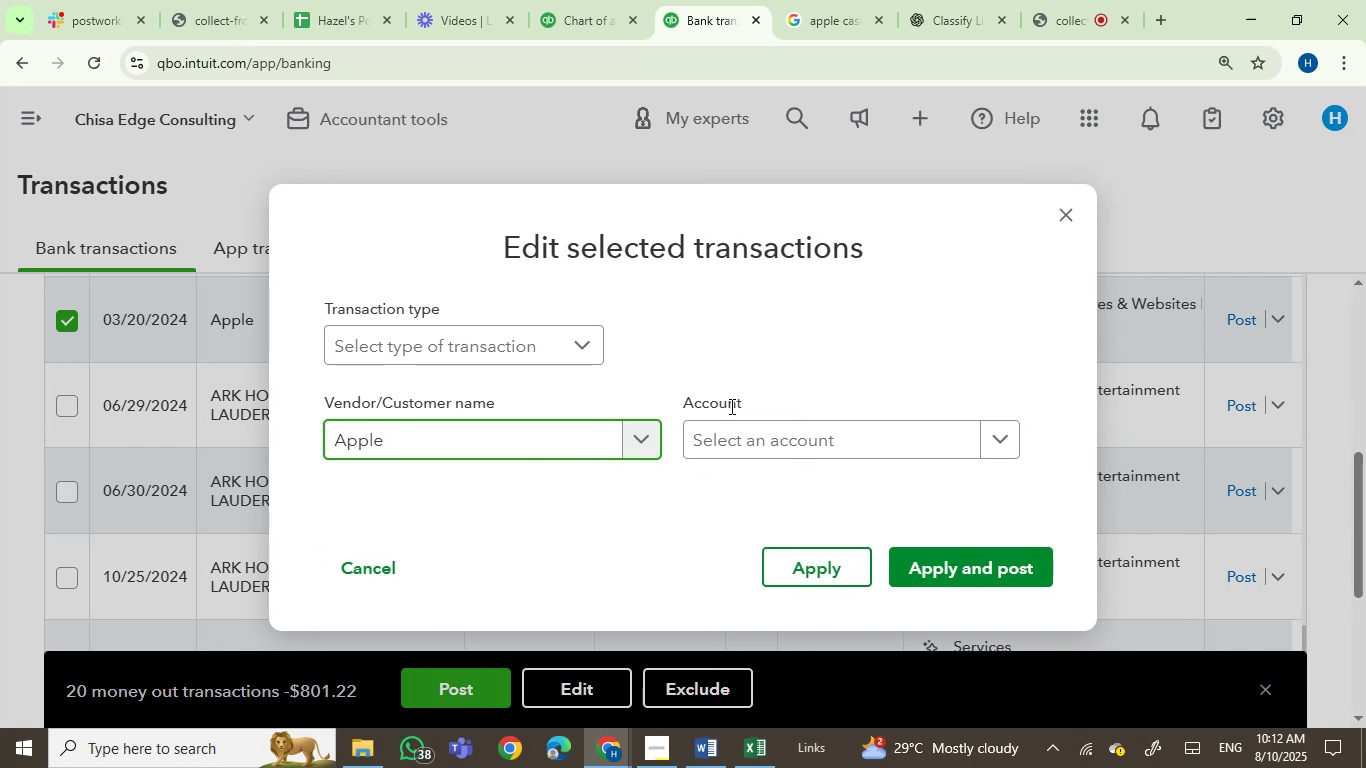 
left_click([730, 439])
 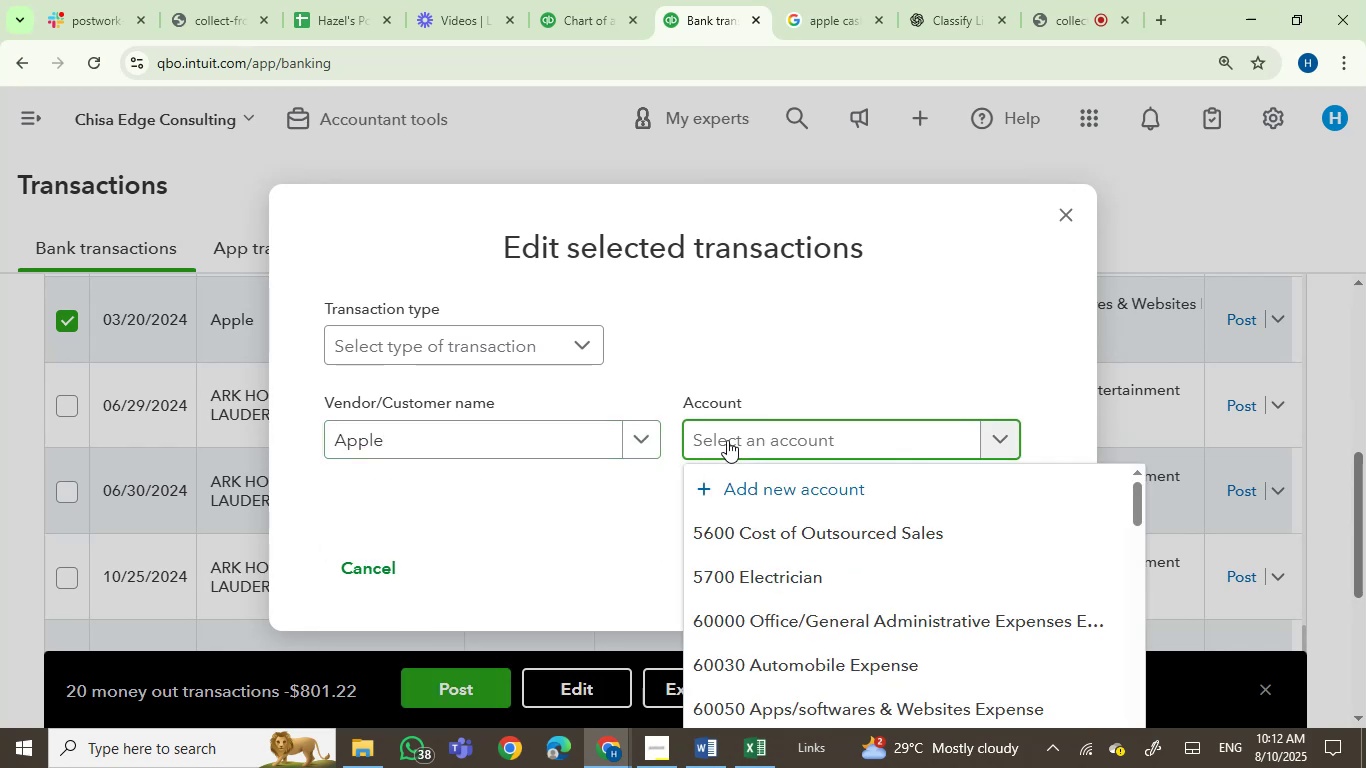 
type(softw)
 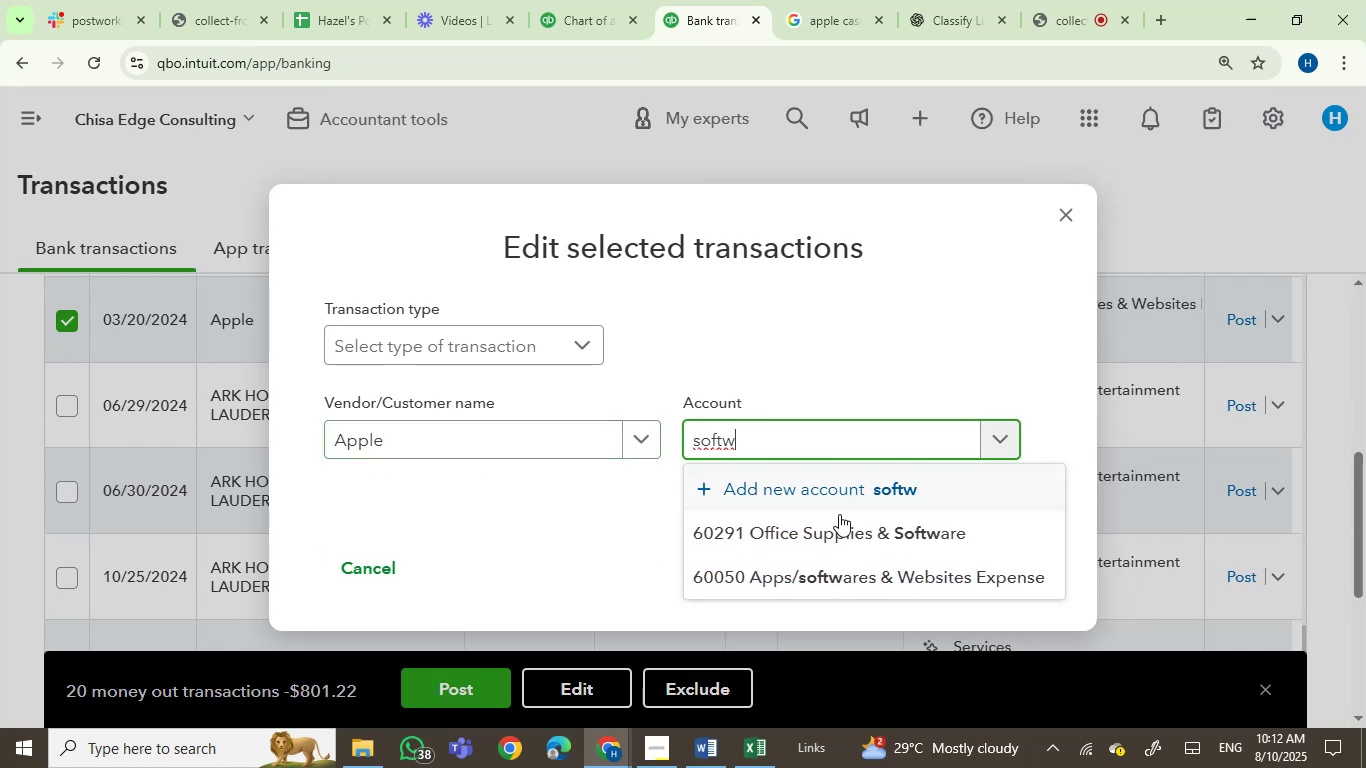 
left_click([898, 532])
 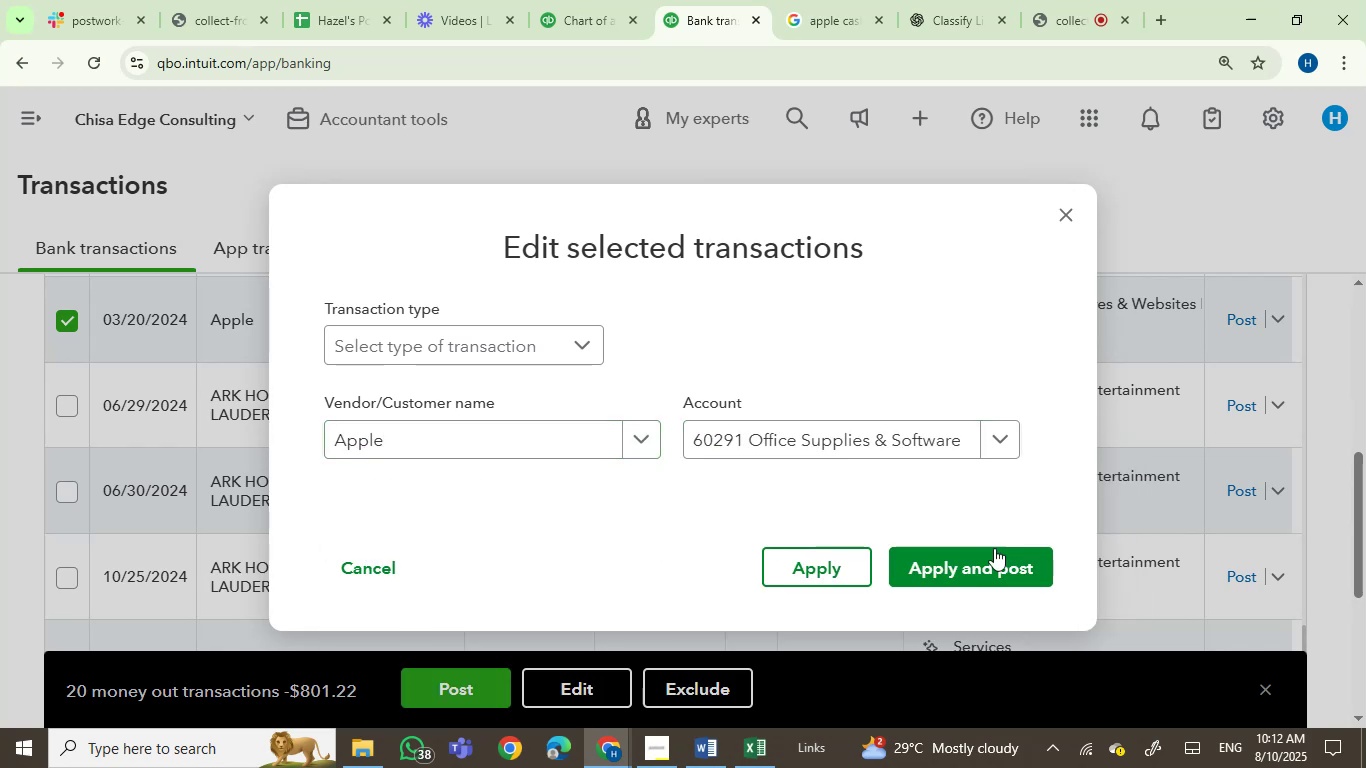 
left_click([987, 556])
 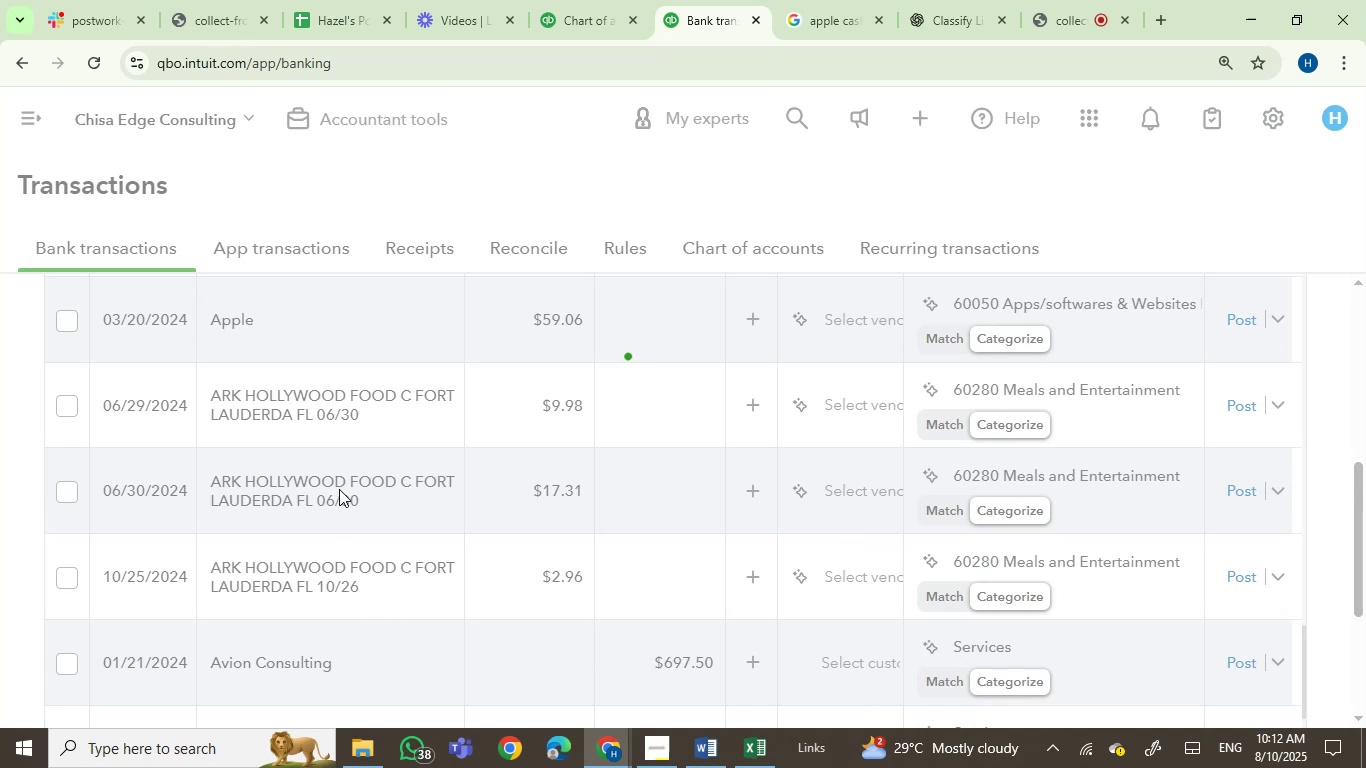 
wait(7.73)
 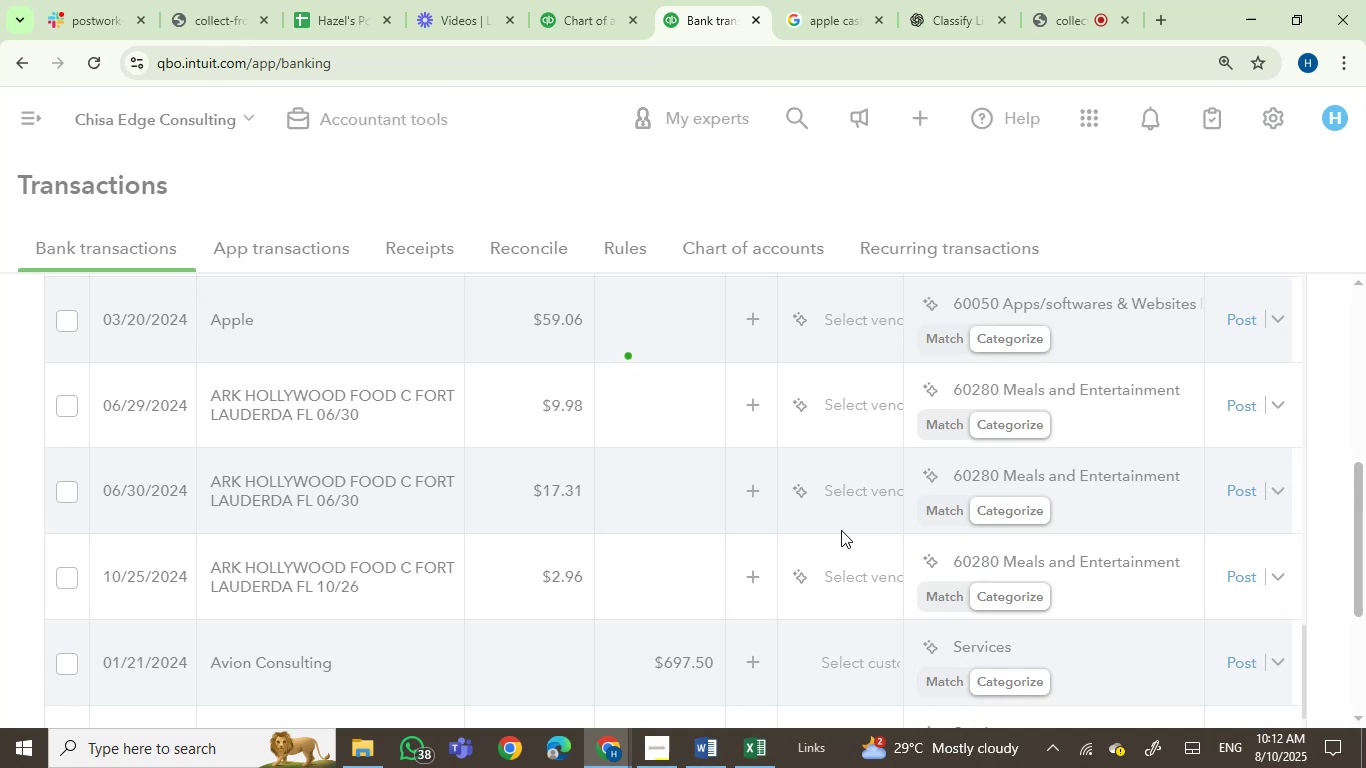 
scroll: coordinate [339, 488], scroll_direction: up, amount: 2.0
 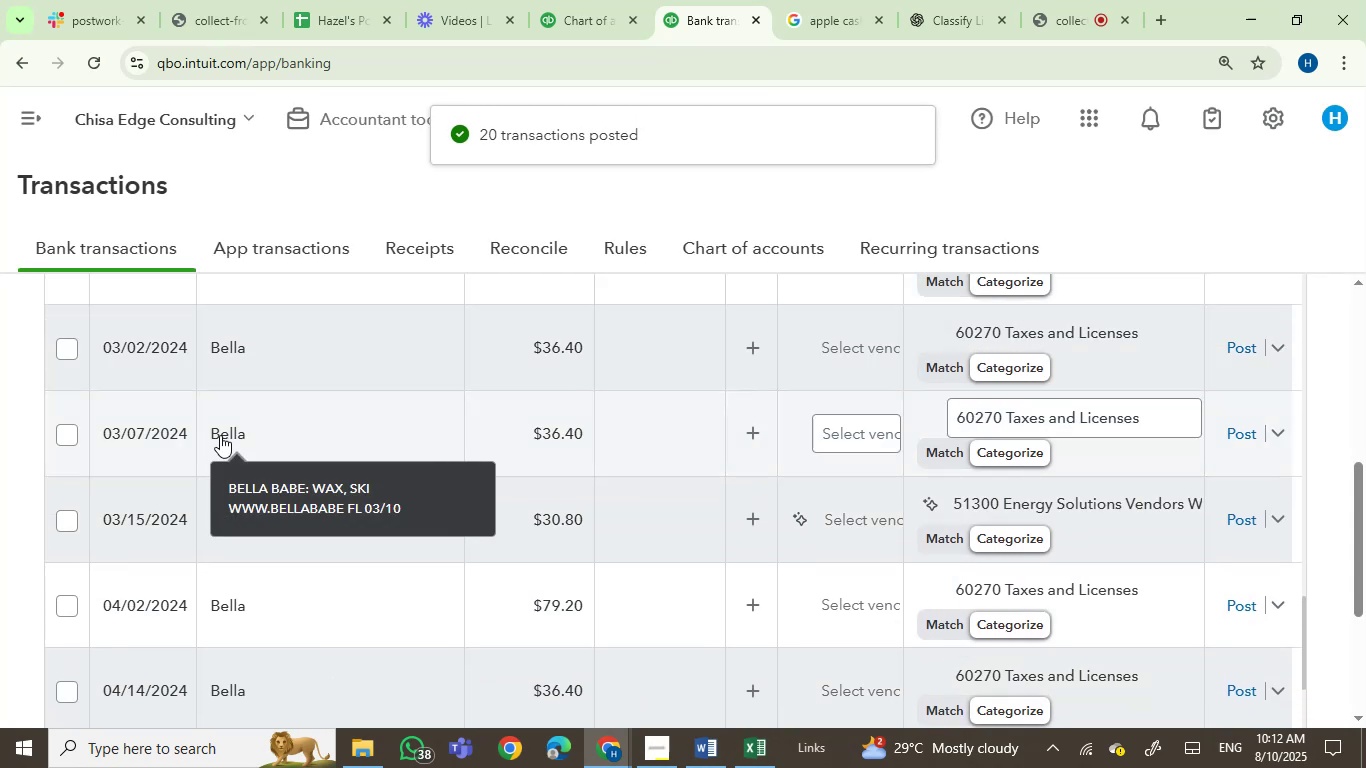 
left_click([220, 435])
 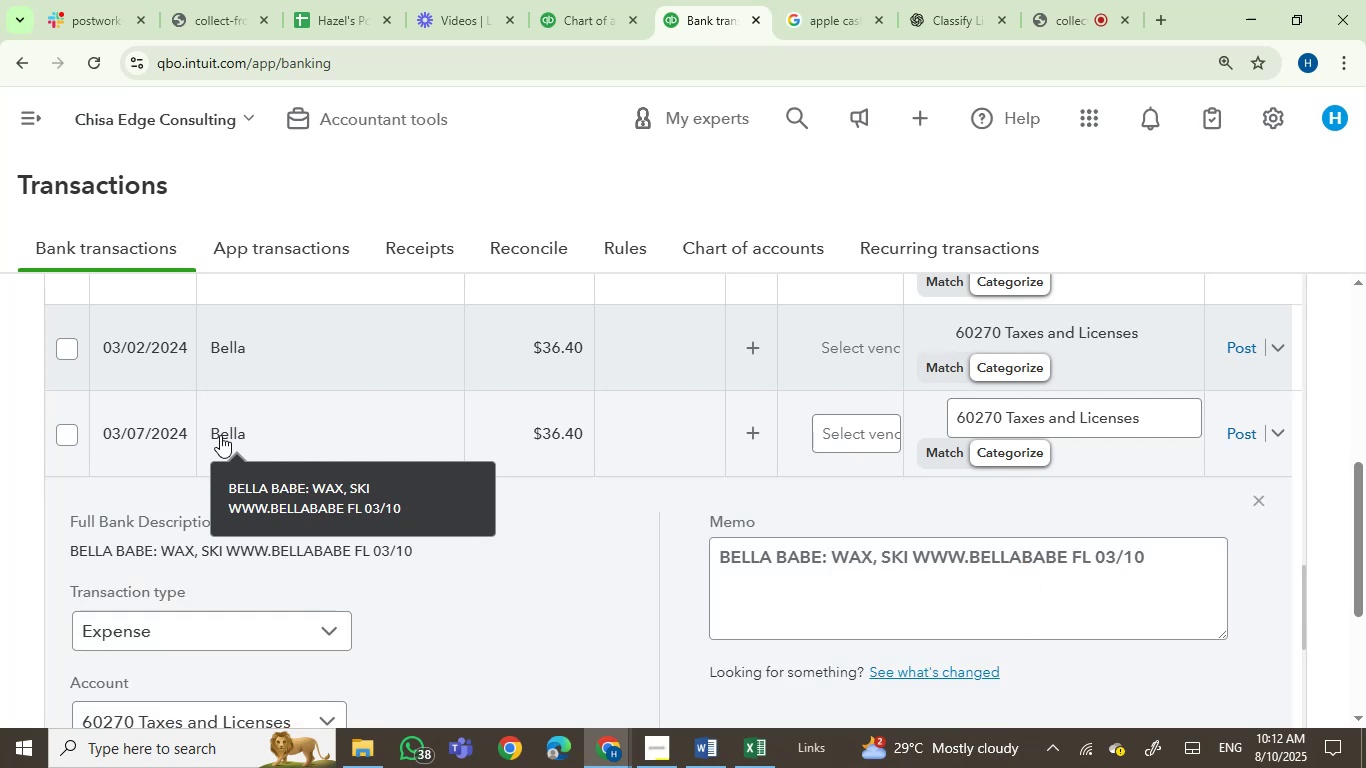 
left_click_drag(start_coordinate=[69, 550], to_coordinate=[352, 574])
 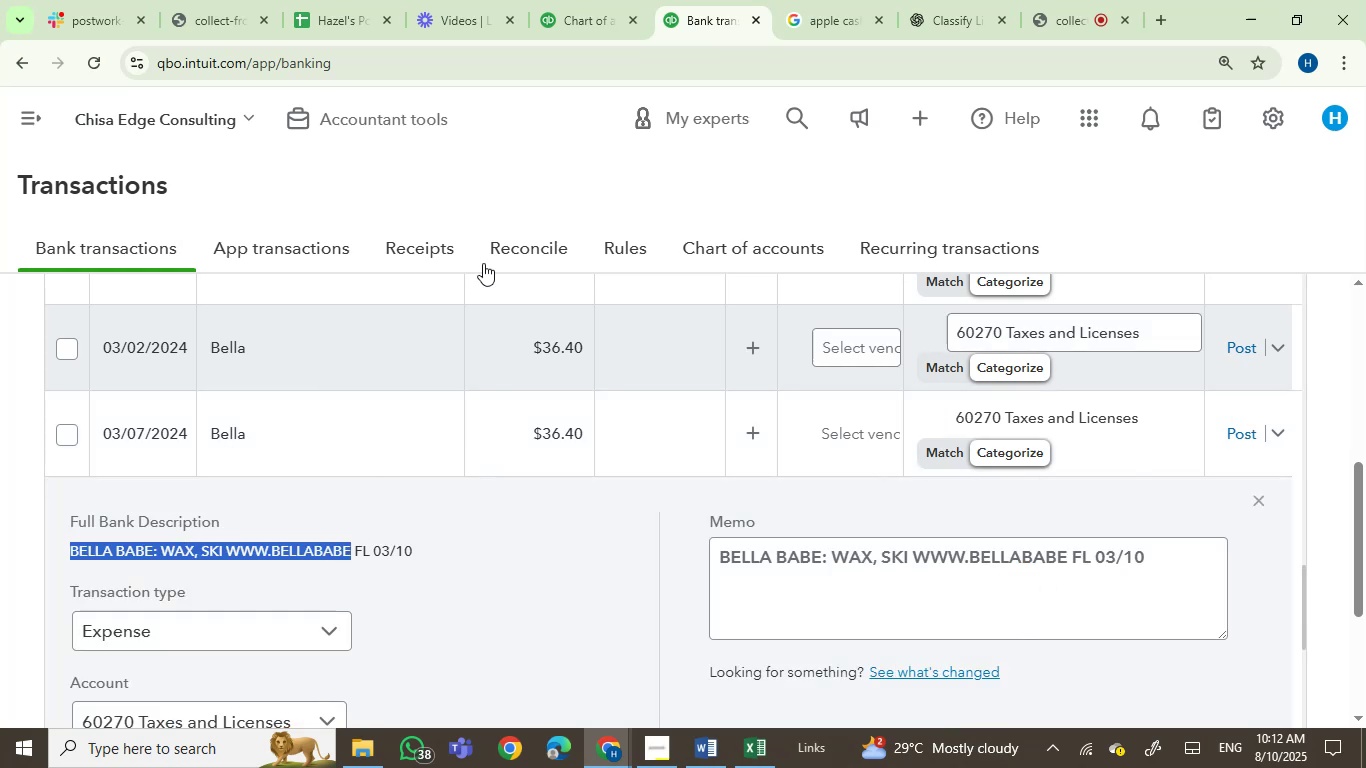 
key(Control+C)
 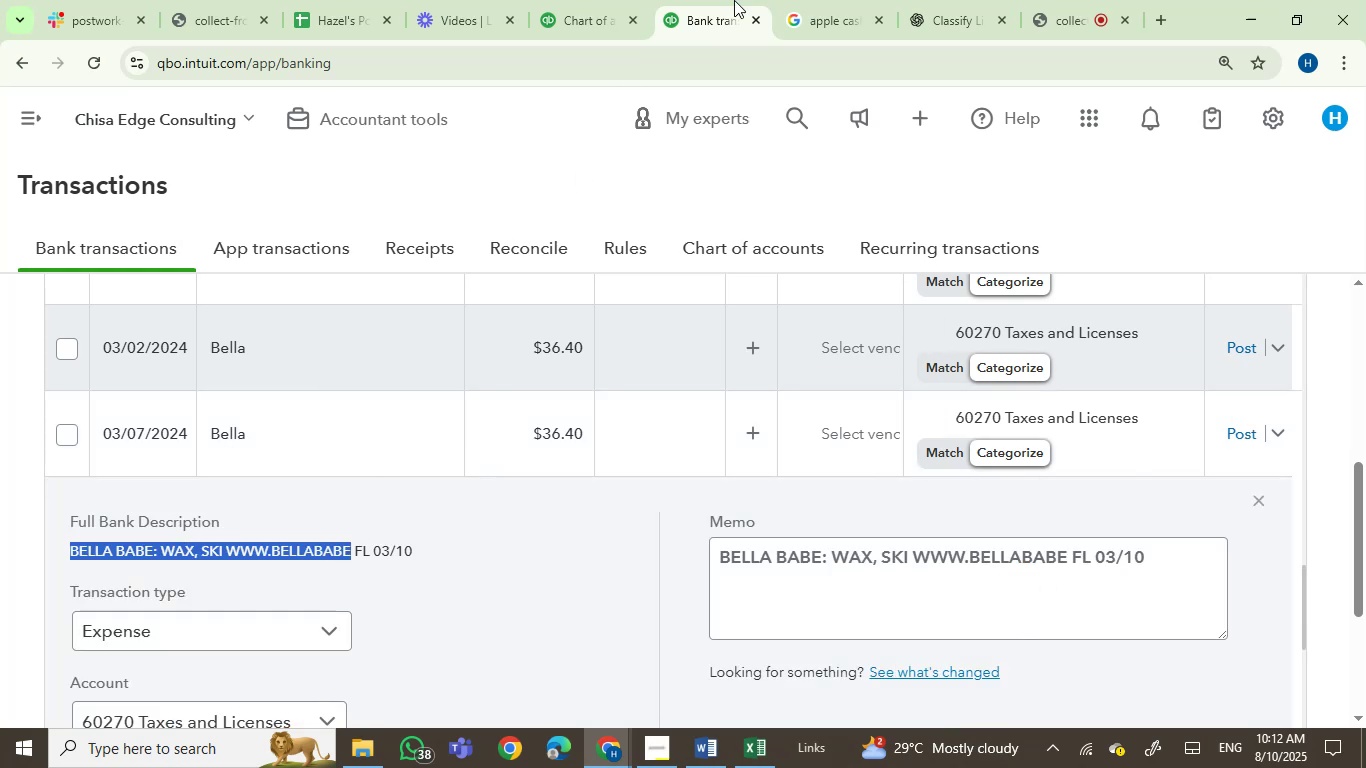 
left_click([779, 4])
 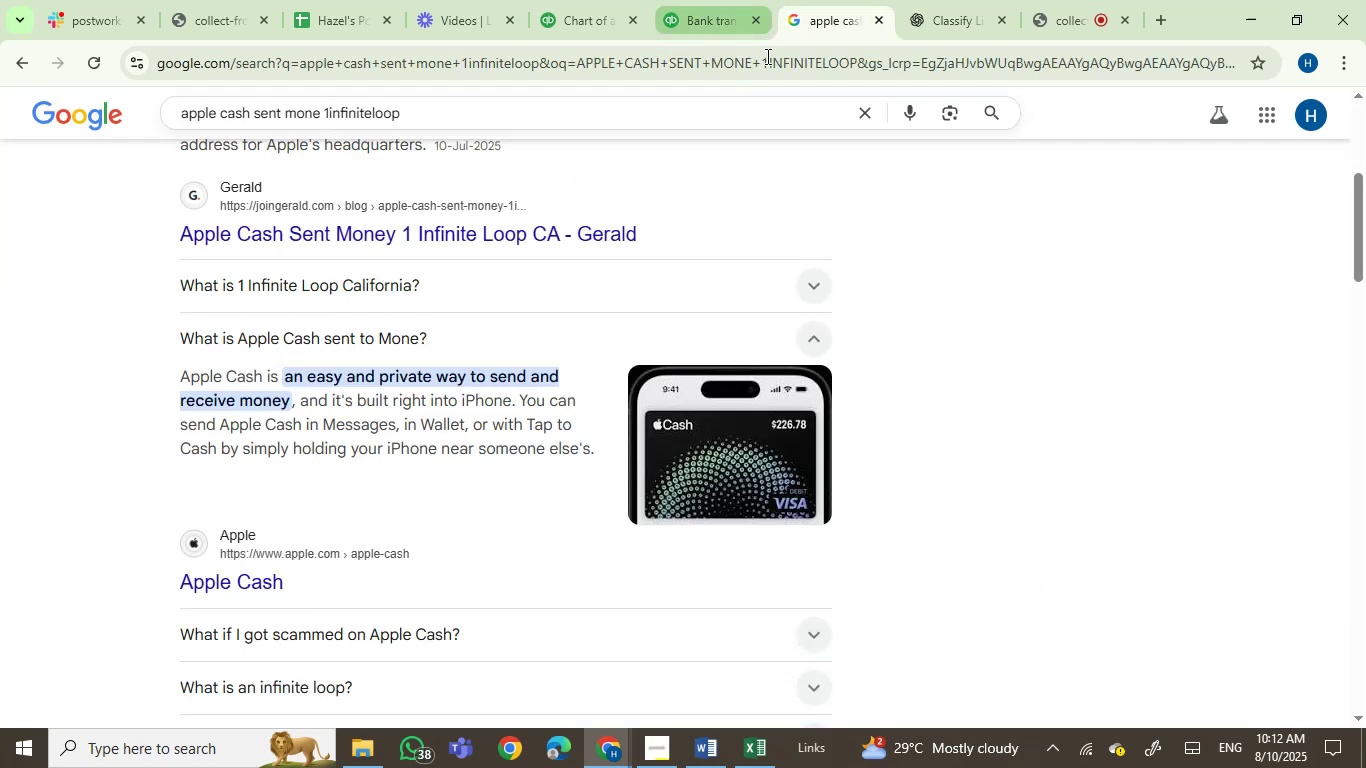 
left_click([764, 77])
 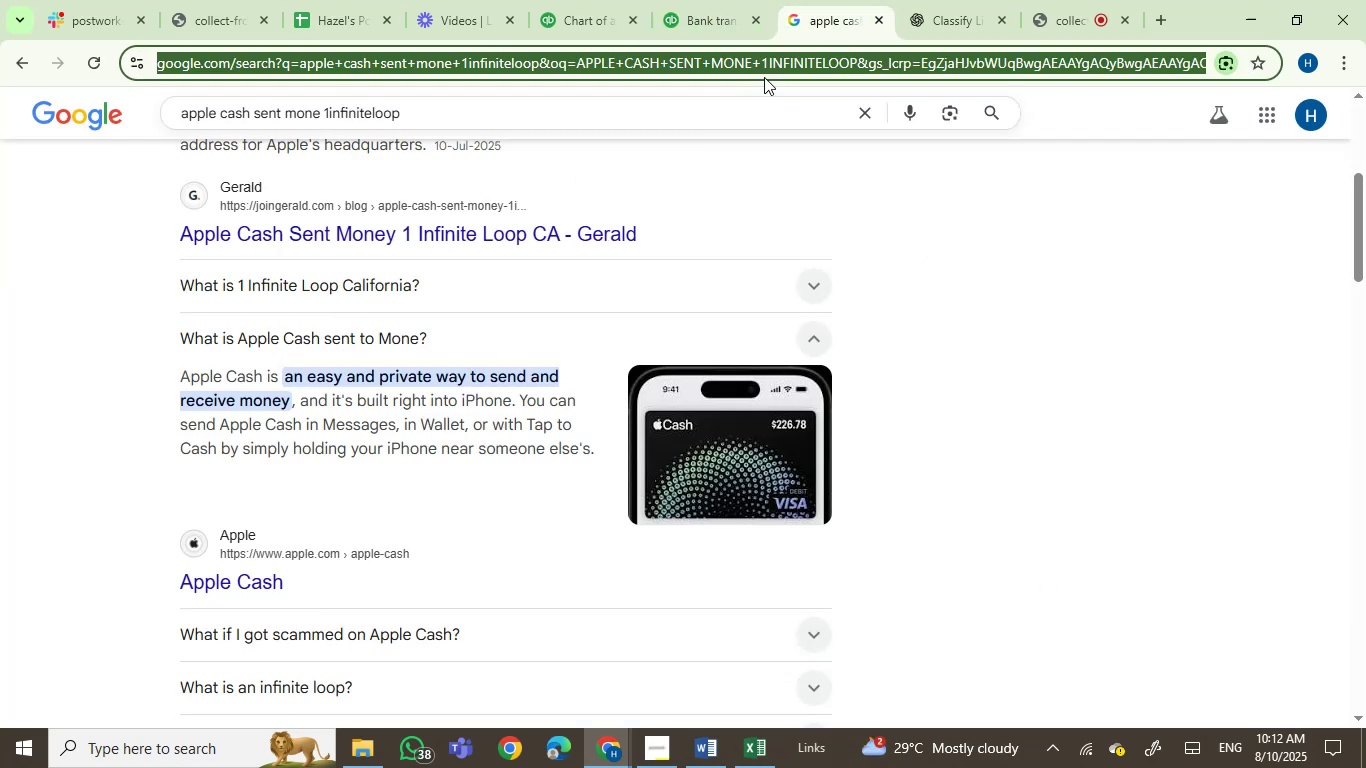 
key(Control+V)
 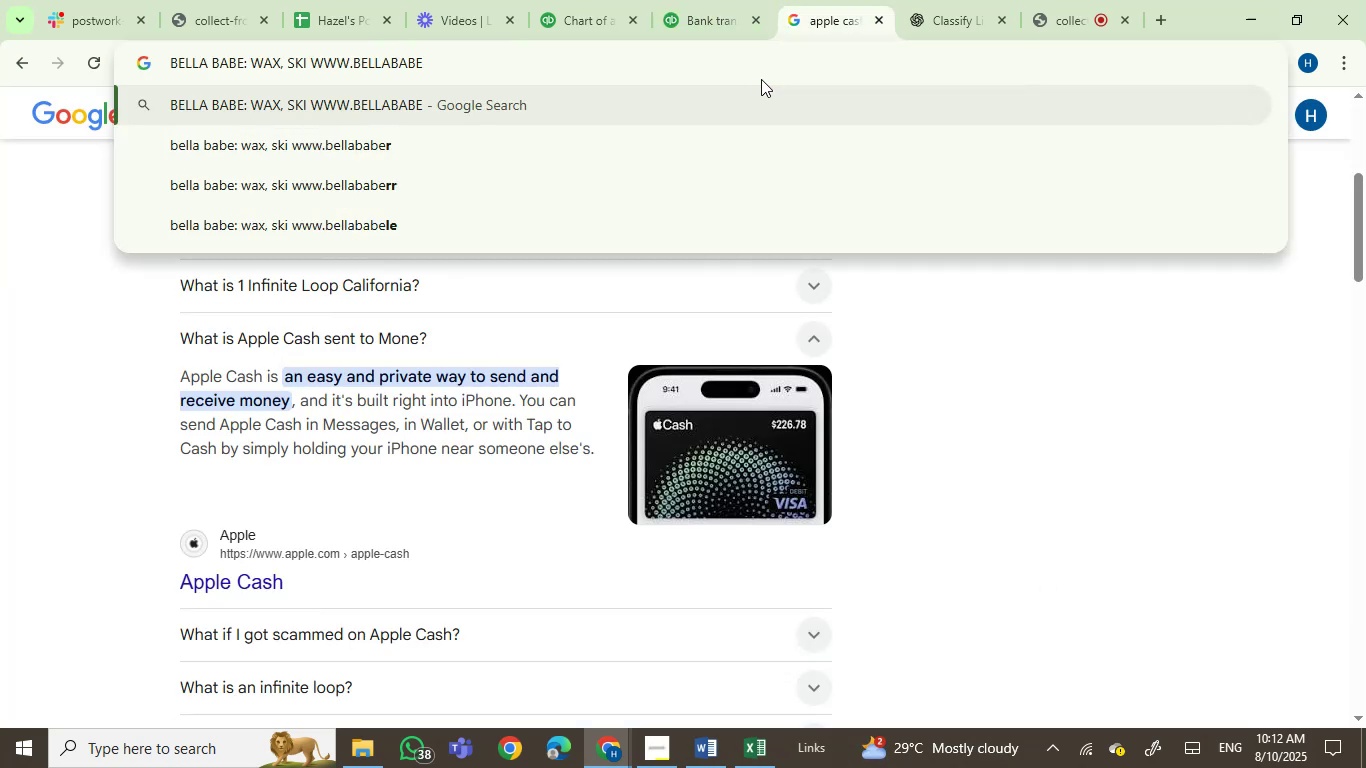 
key(Enter)
 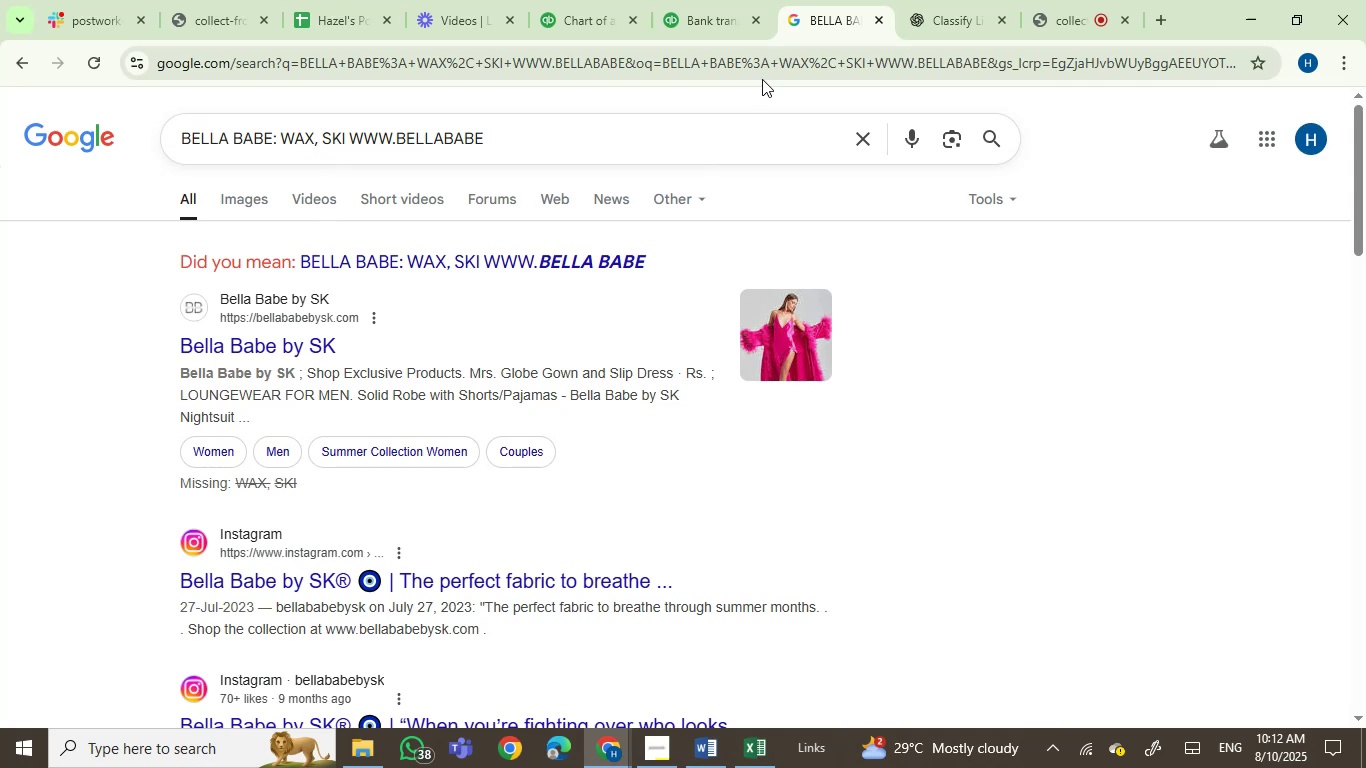 
scroll: coordinate [362, 436], scroll_direction: down, amount: 2.0
 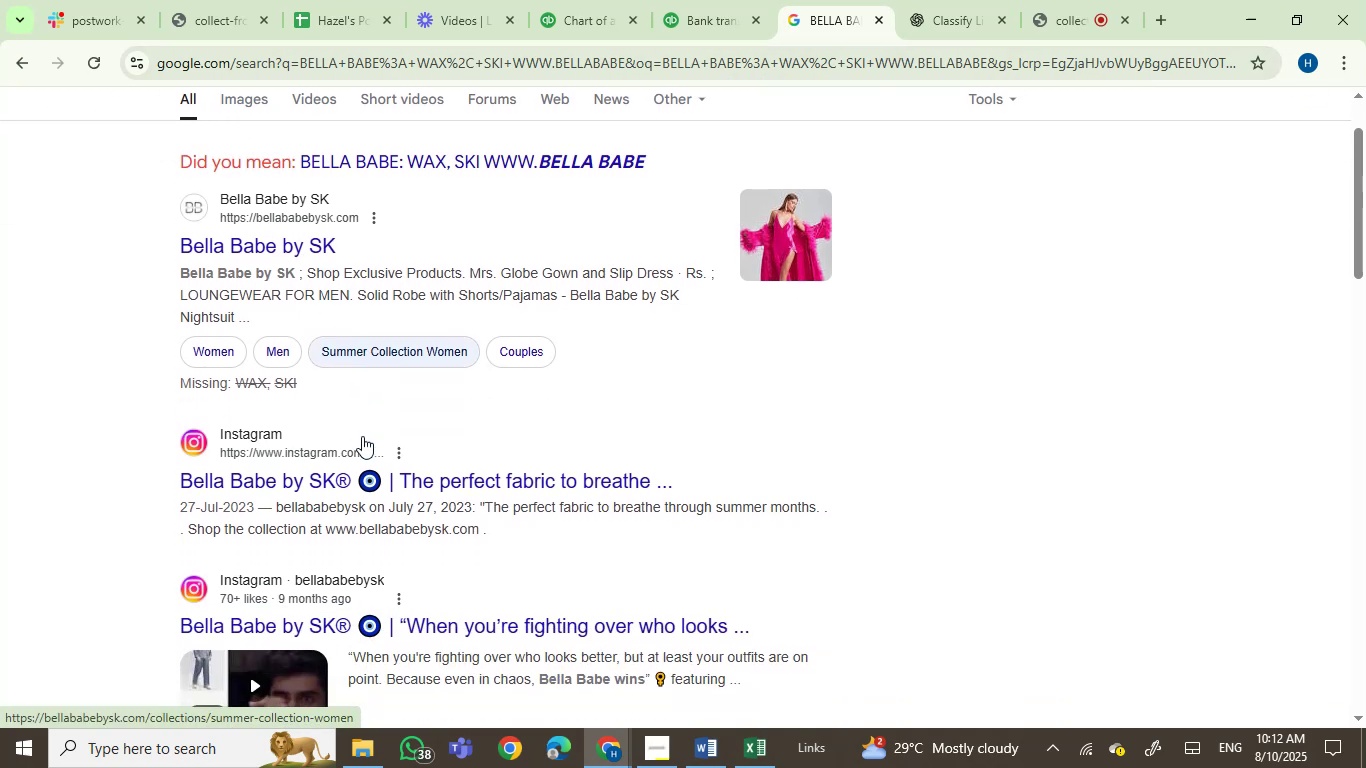 
scroll: coordinate [362, 436], scroll_direction: up, amount: 1.0
 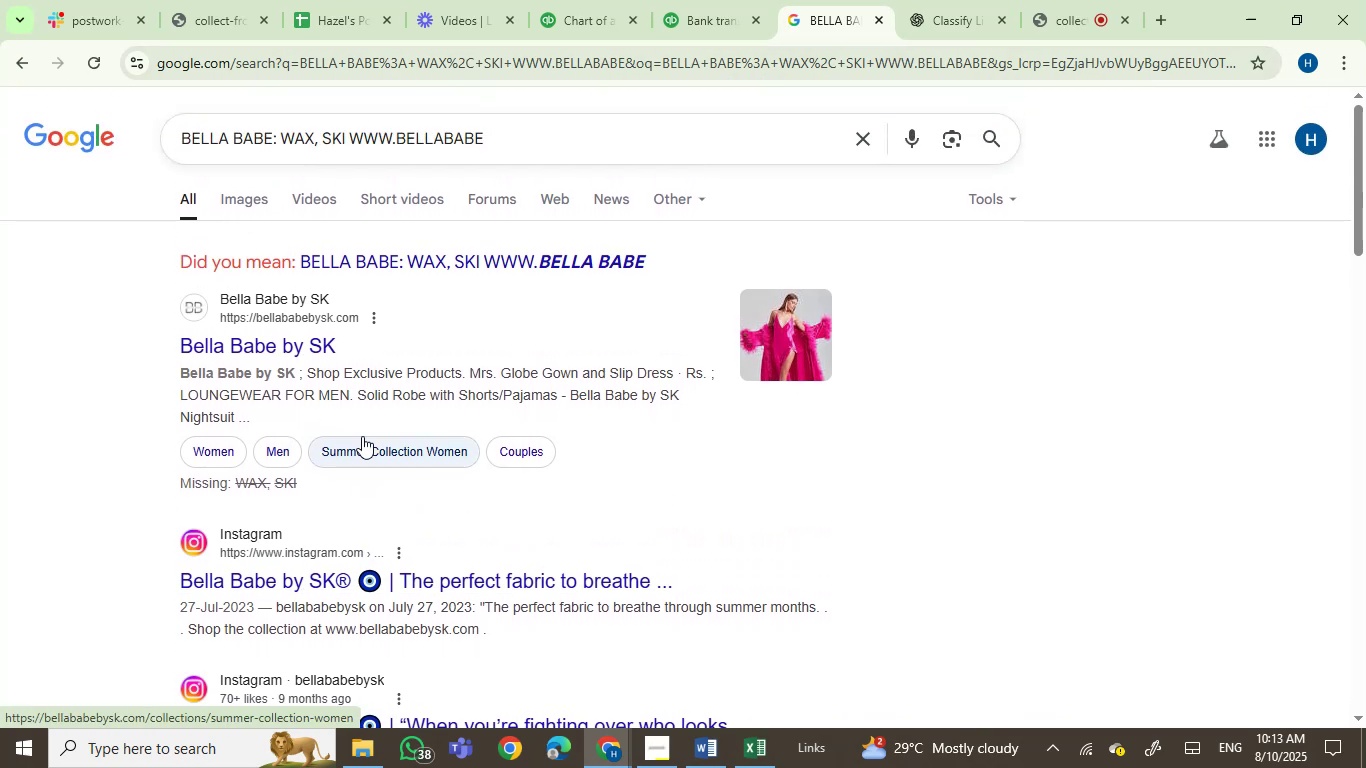 
scroll: coordinate [362, 436], scroll_direction: down, amount: 1.0
 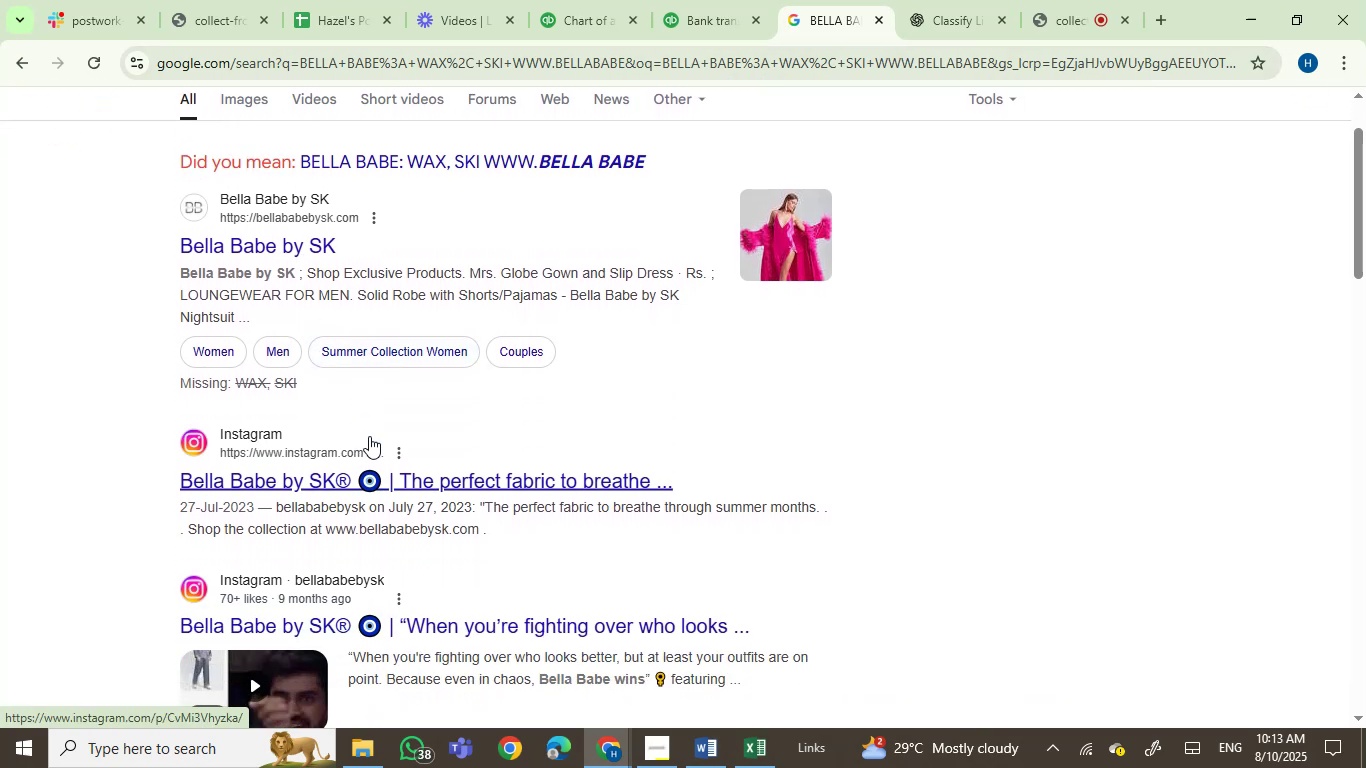 
scroll: coordinate [369, 436], scroll_direction: up, amount: 2.0
 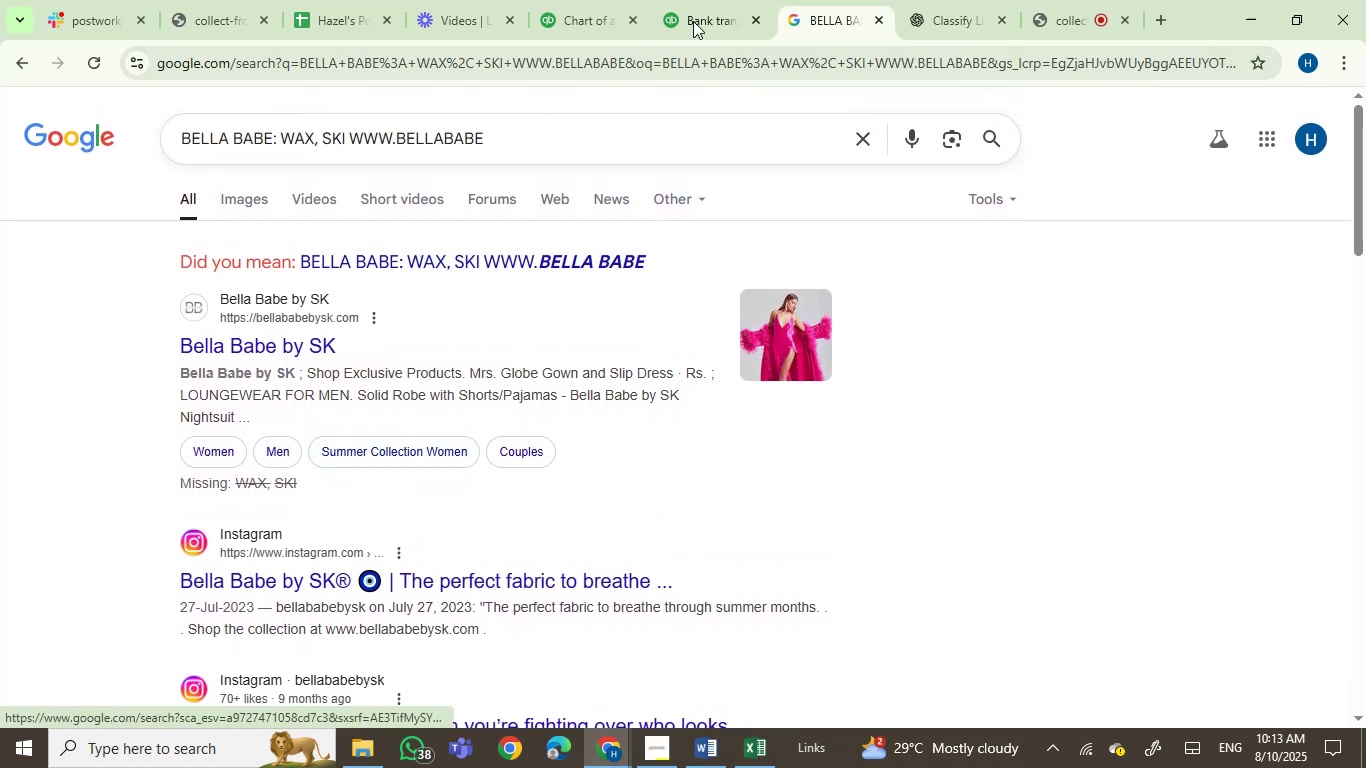 
left_click([704, 11])
 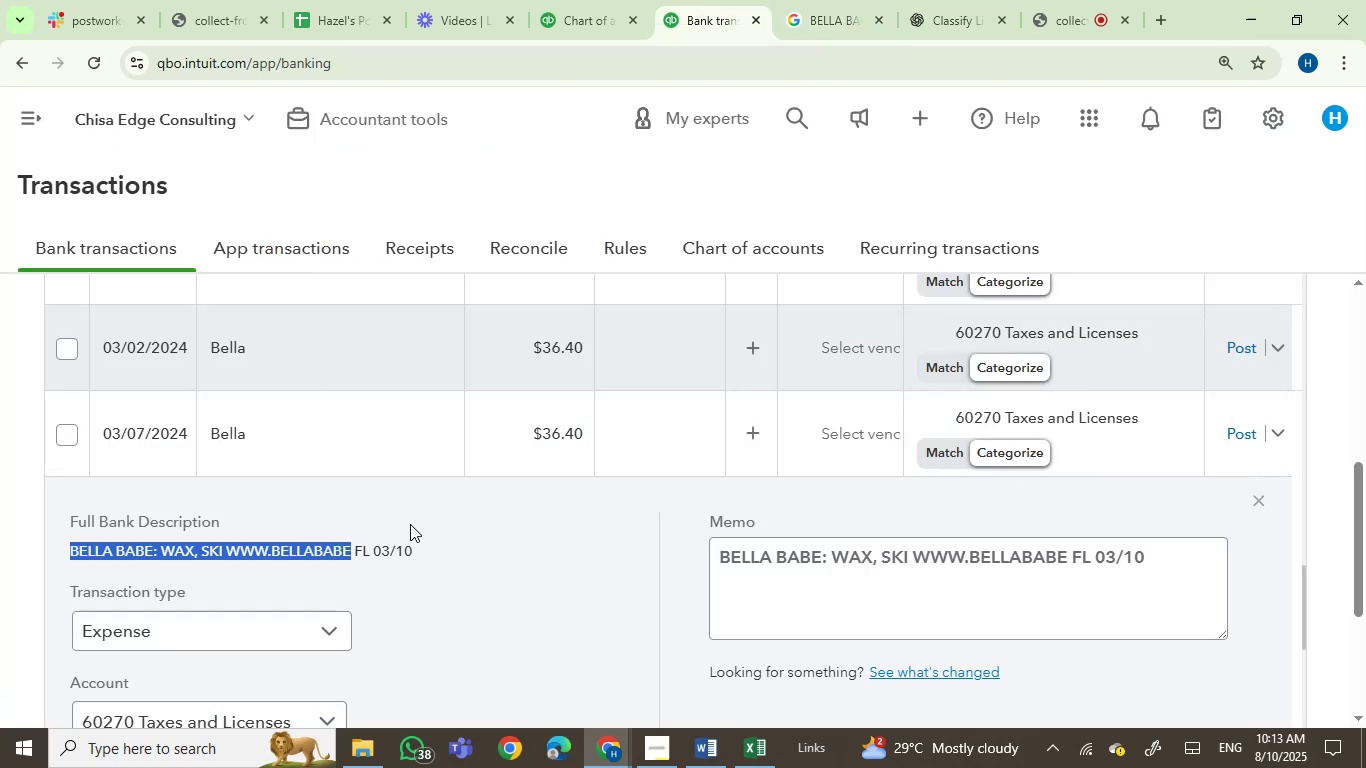 
mouse_move([211, 344])
 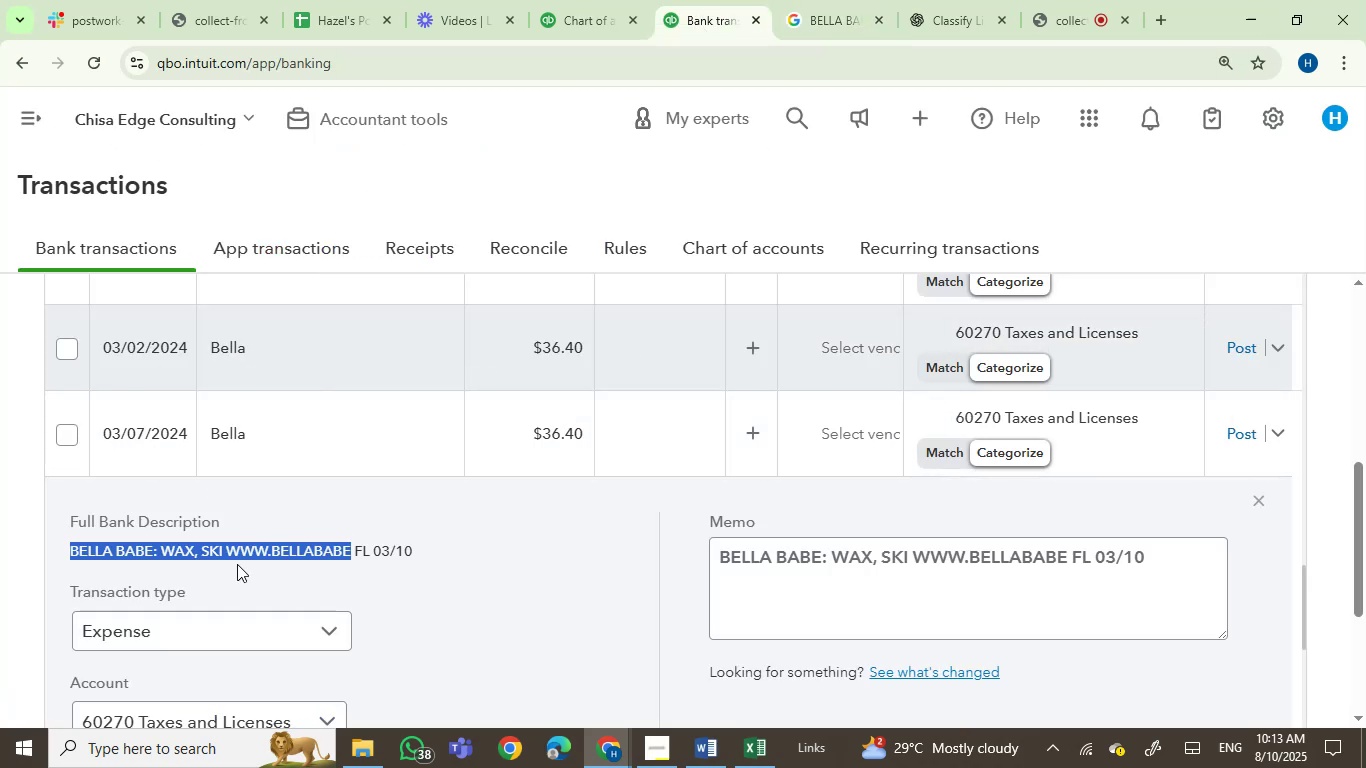 
left_click([186, 550])
 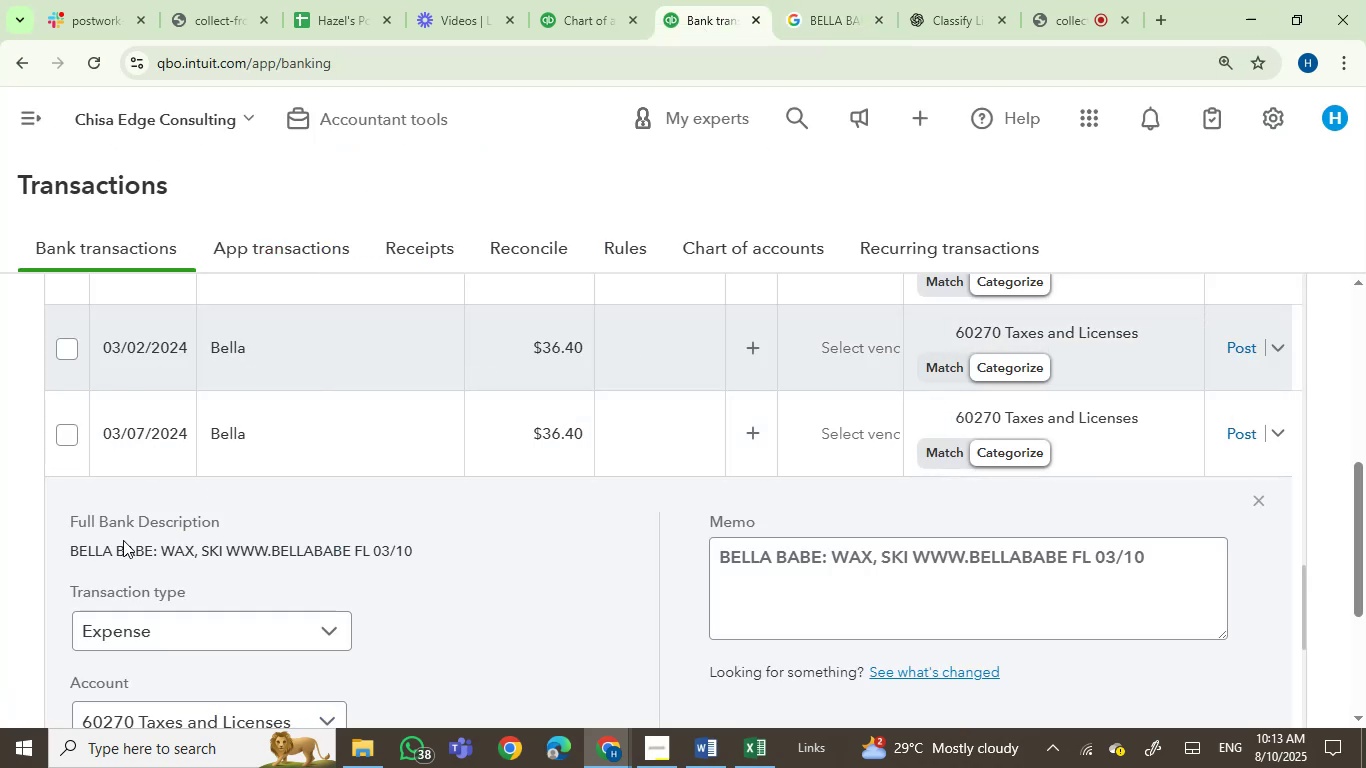 
left_click_drag(start_coordinate=[149, 547], to_coordinate=[68, 550])
 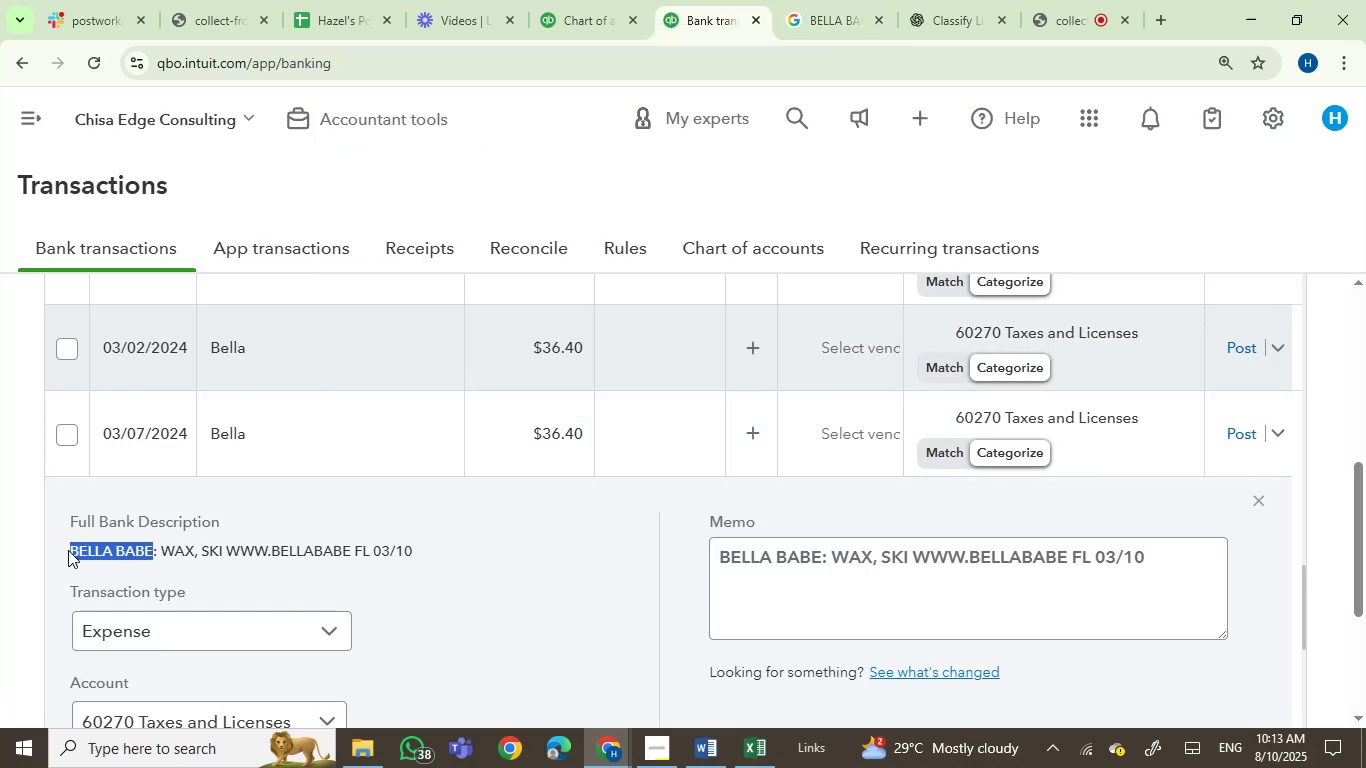 
key(Control+C)
 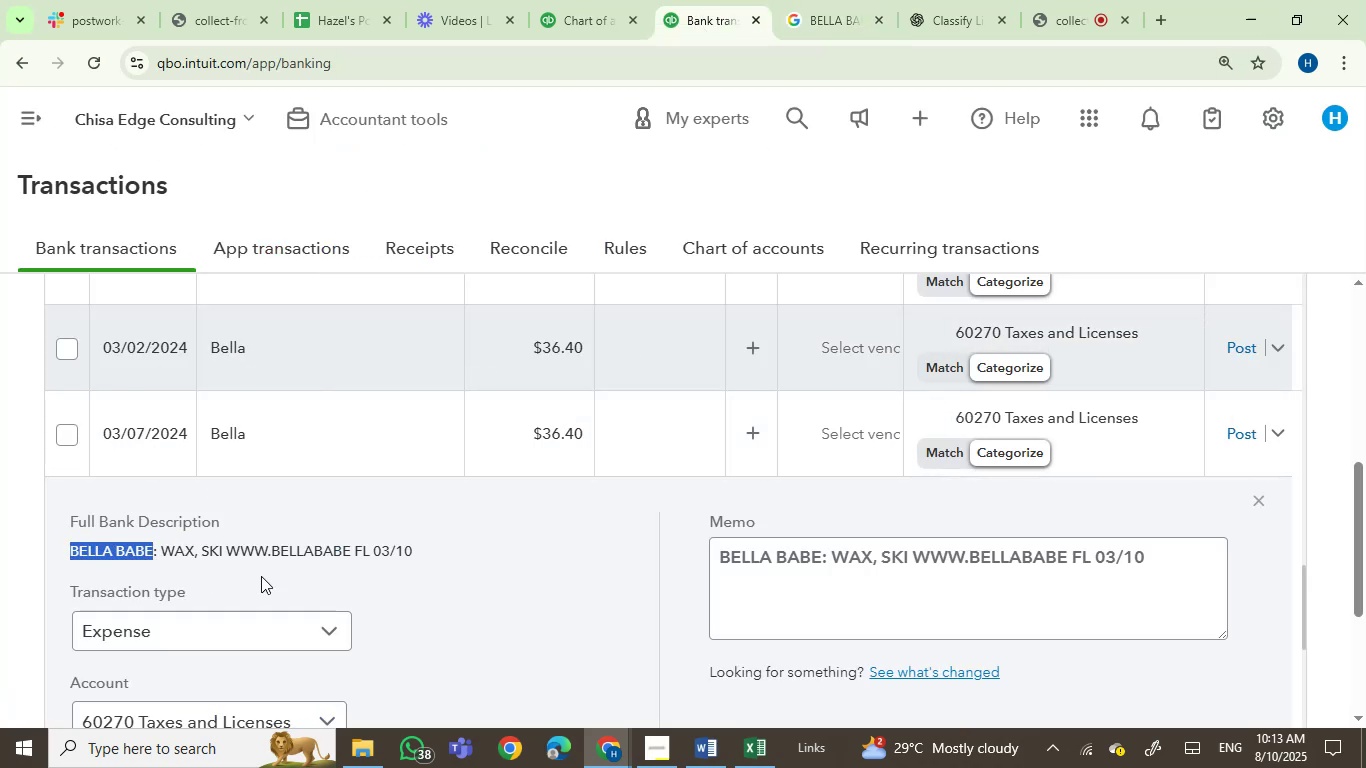 
left_click([262, 576])
 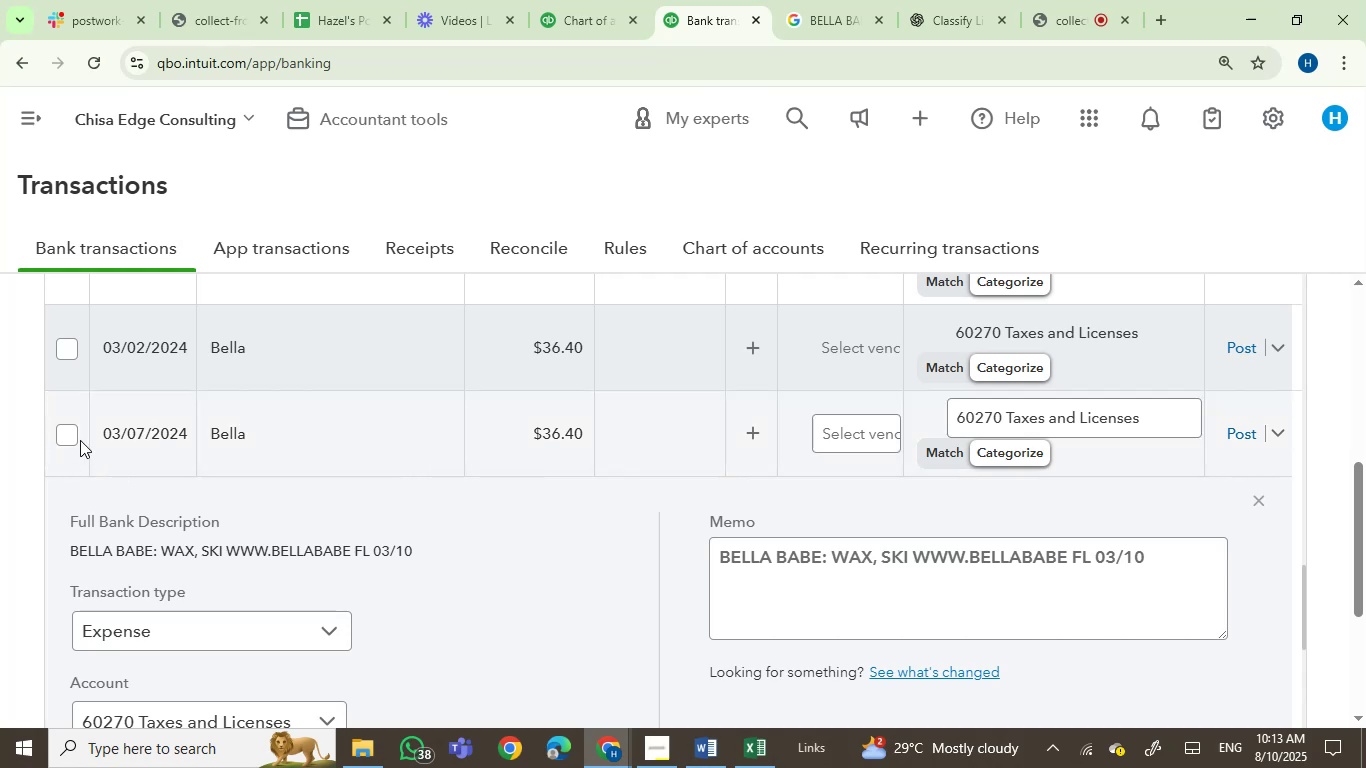 
left_click([70, 440])
 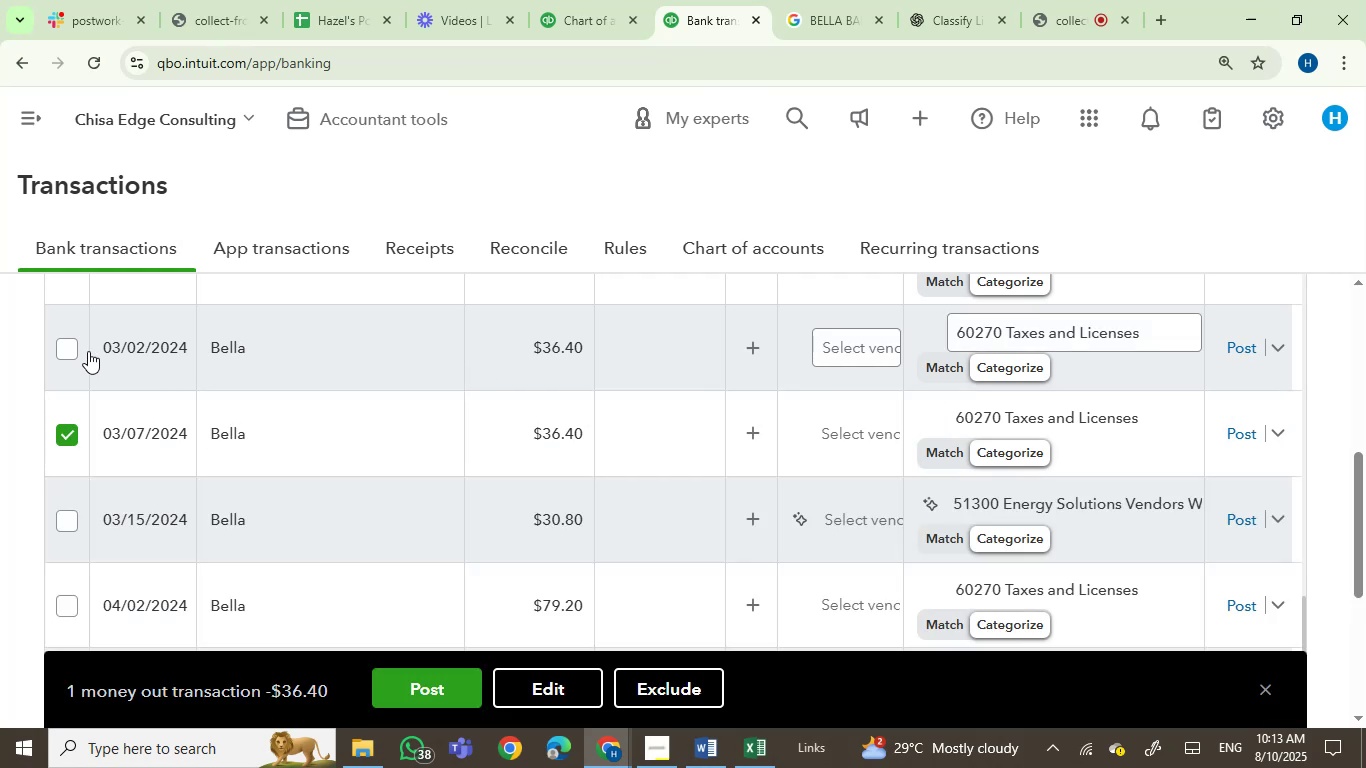 
left_click([68, 351])
 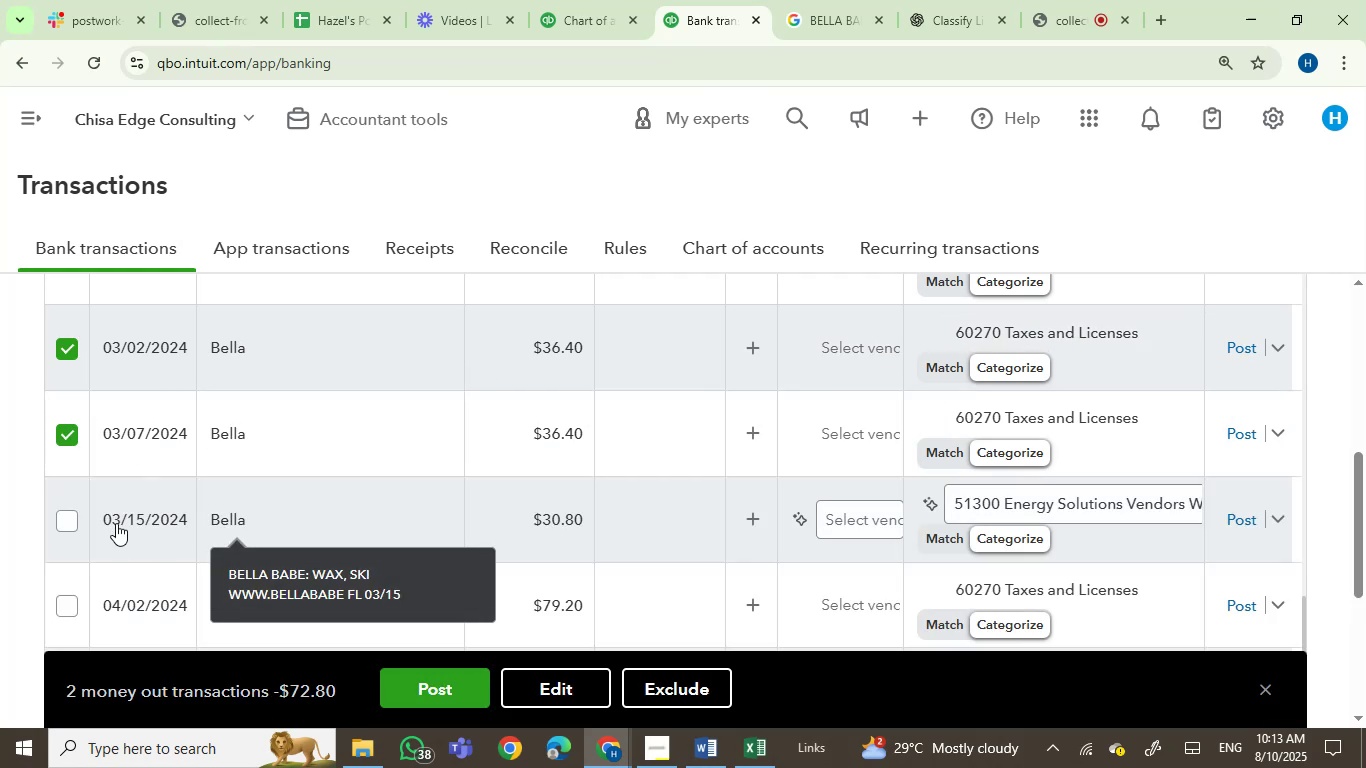 
left_click([60, 518])
 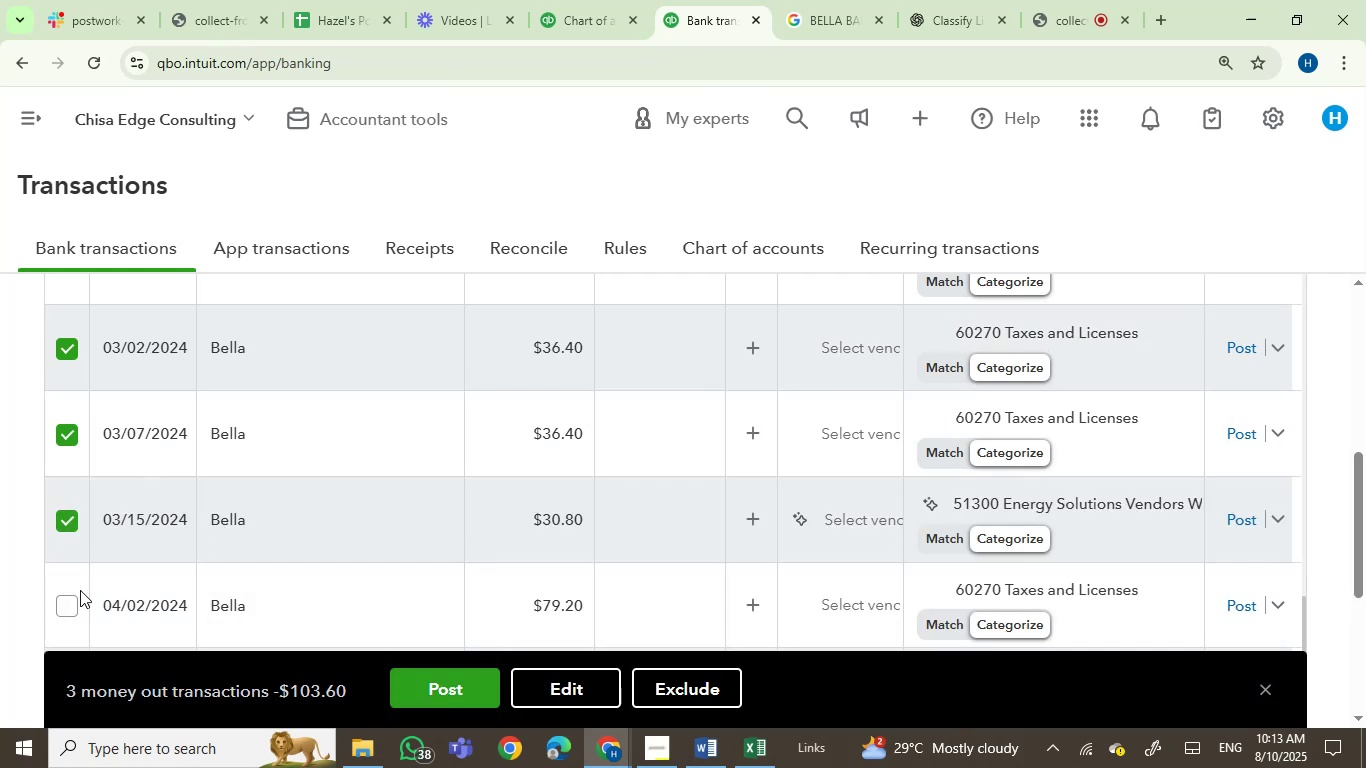 
left_click([67, 605])
 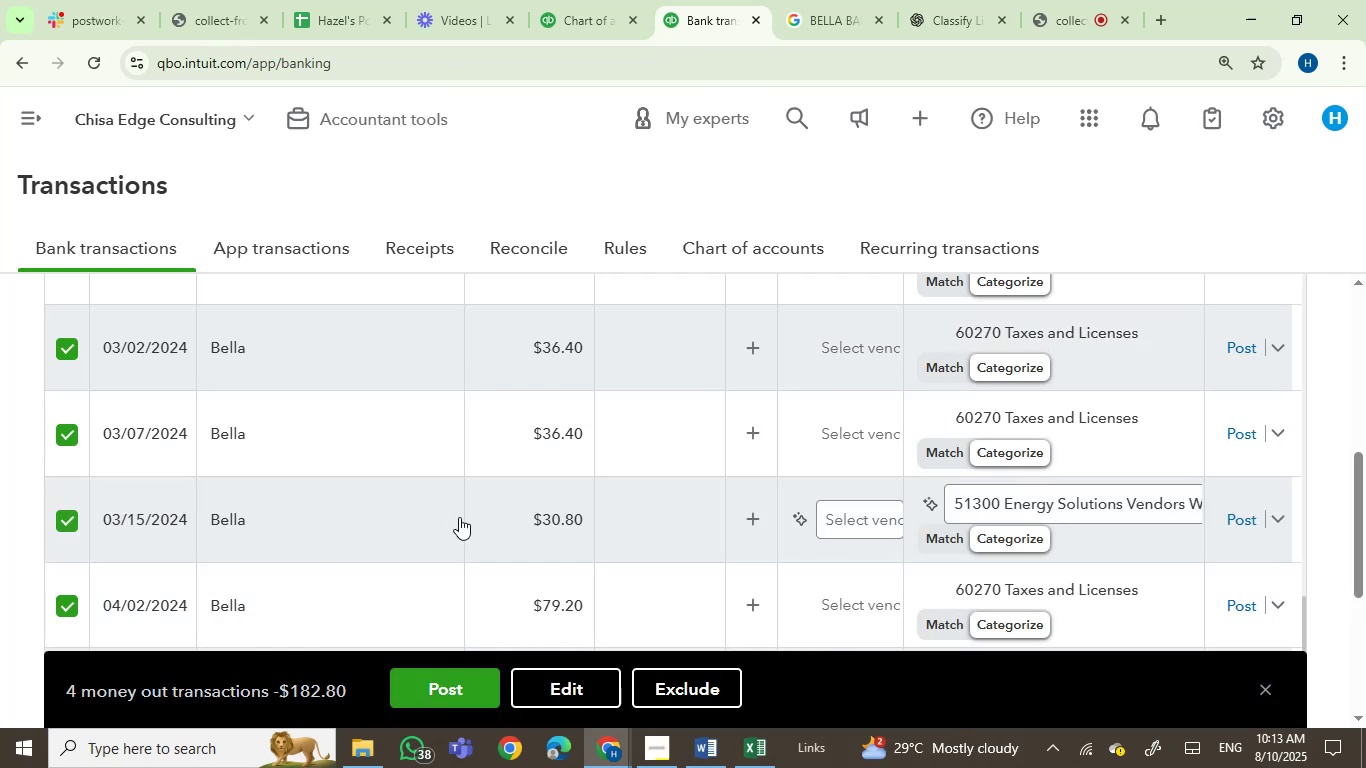 
scroll: coordinate [459, 517], scroll_direction: up, amount: 2.0
 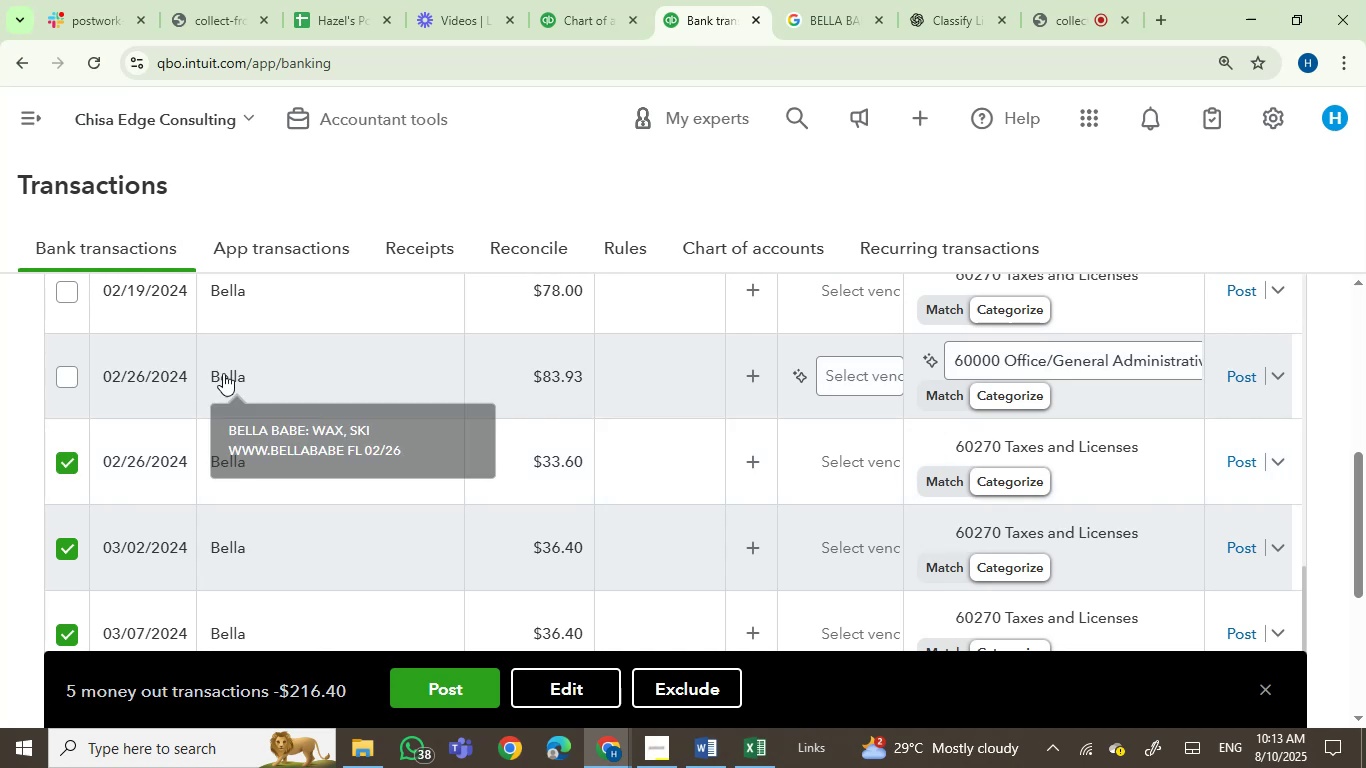 
left_click([70, 377])
 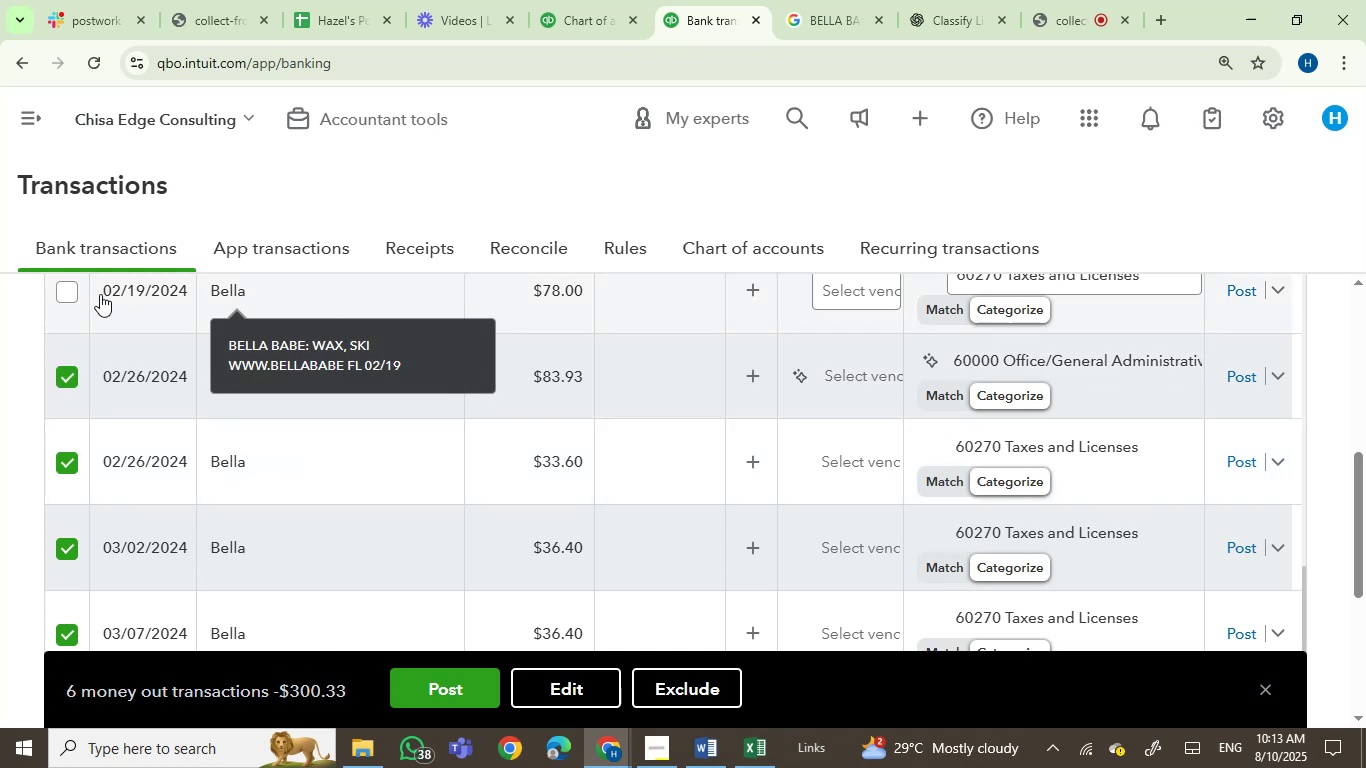 
left_click([62, 290])
 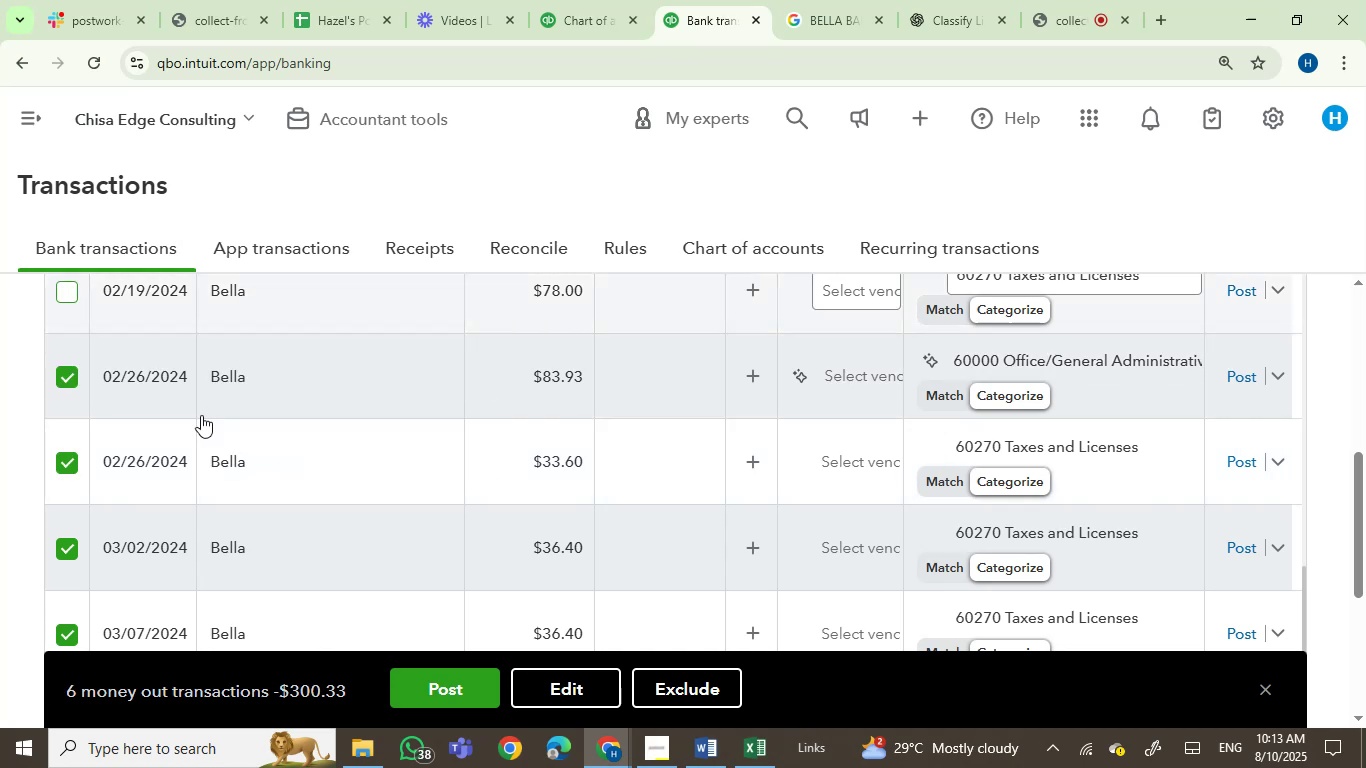 
scroll: coordinate [282, 459], scroll_direction: up, amount: 2.0
 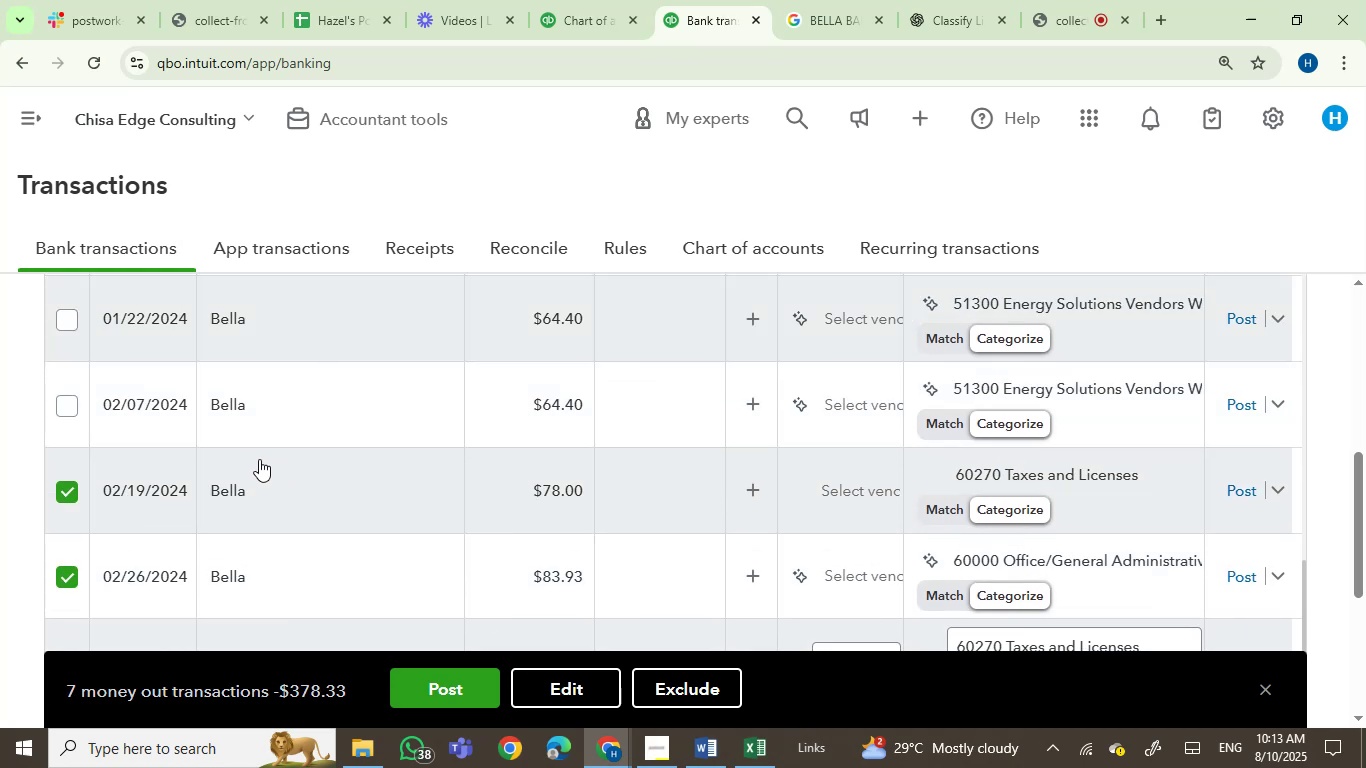 
mouse_move([205, 410])
 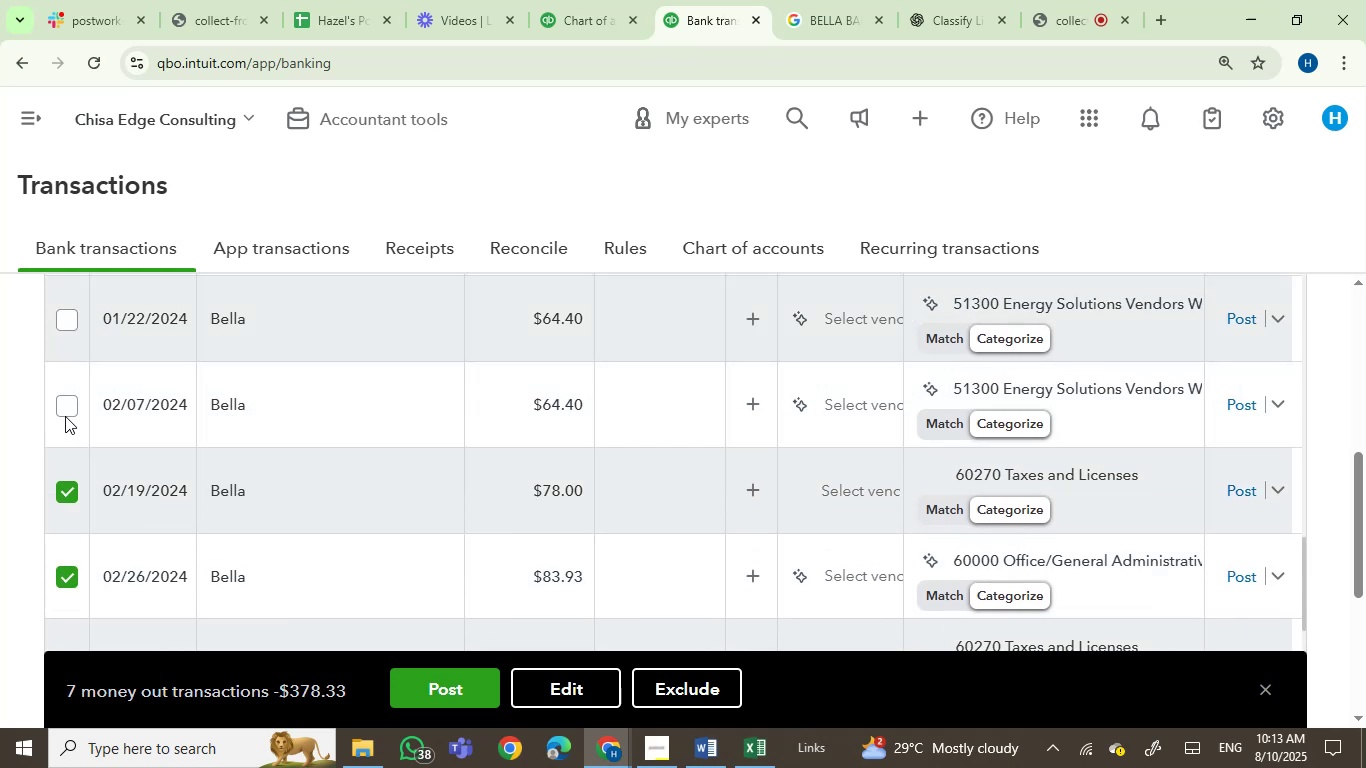 
left_click([65, 406])
 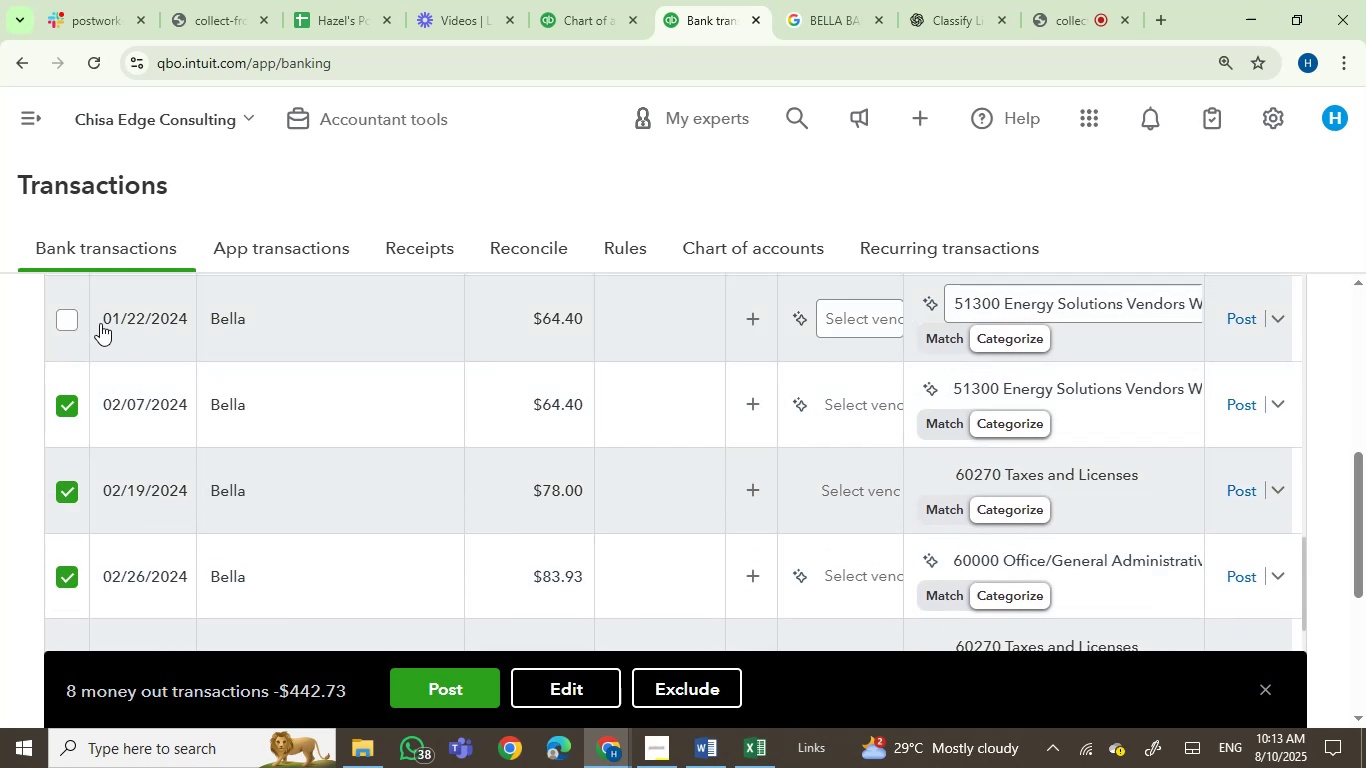 
left_click([71, 321])
 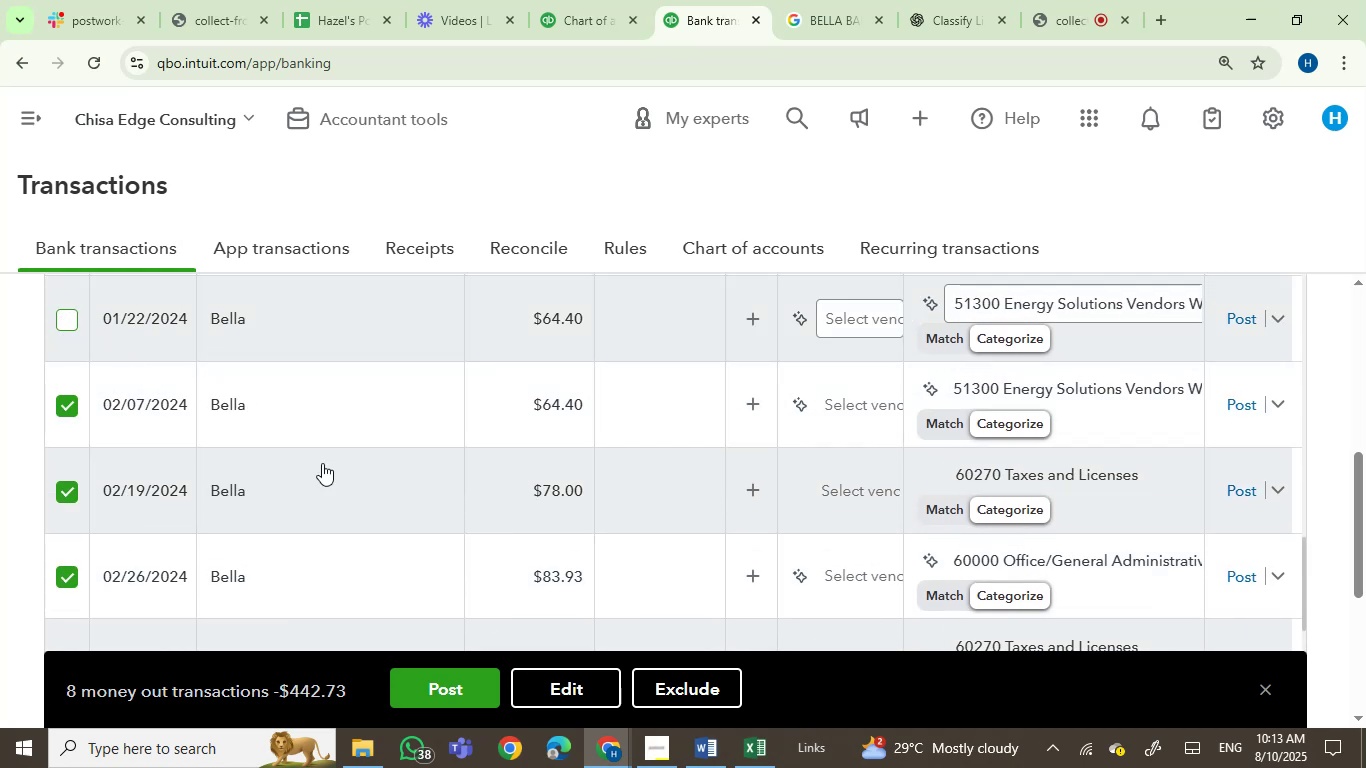 
scroll: coordinate [409, 581], scroll_direction: up, amount: 2.0
 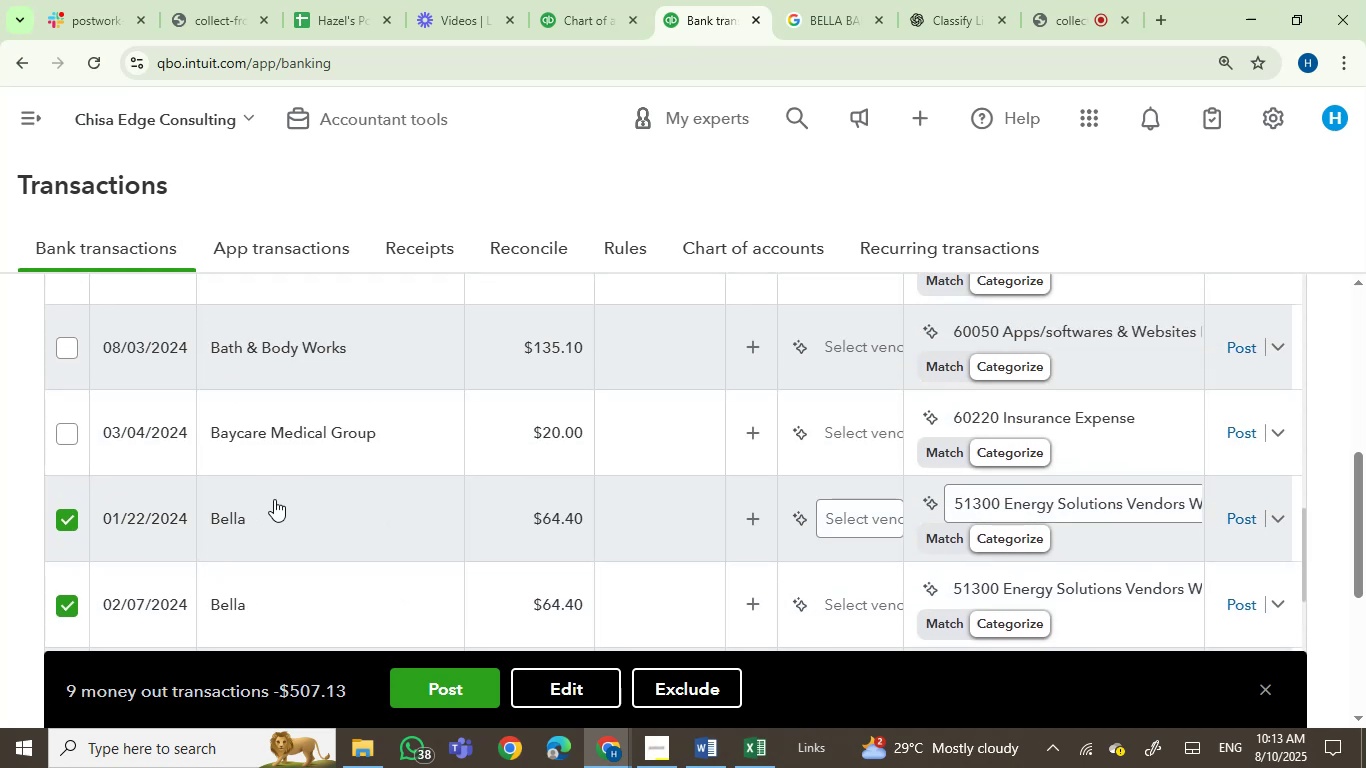 
scroll: coordinate [495, 529], scroll_direction: down, amount: 8.0
 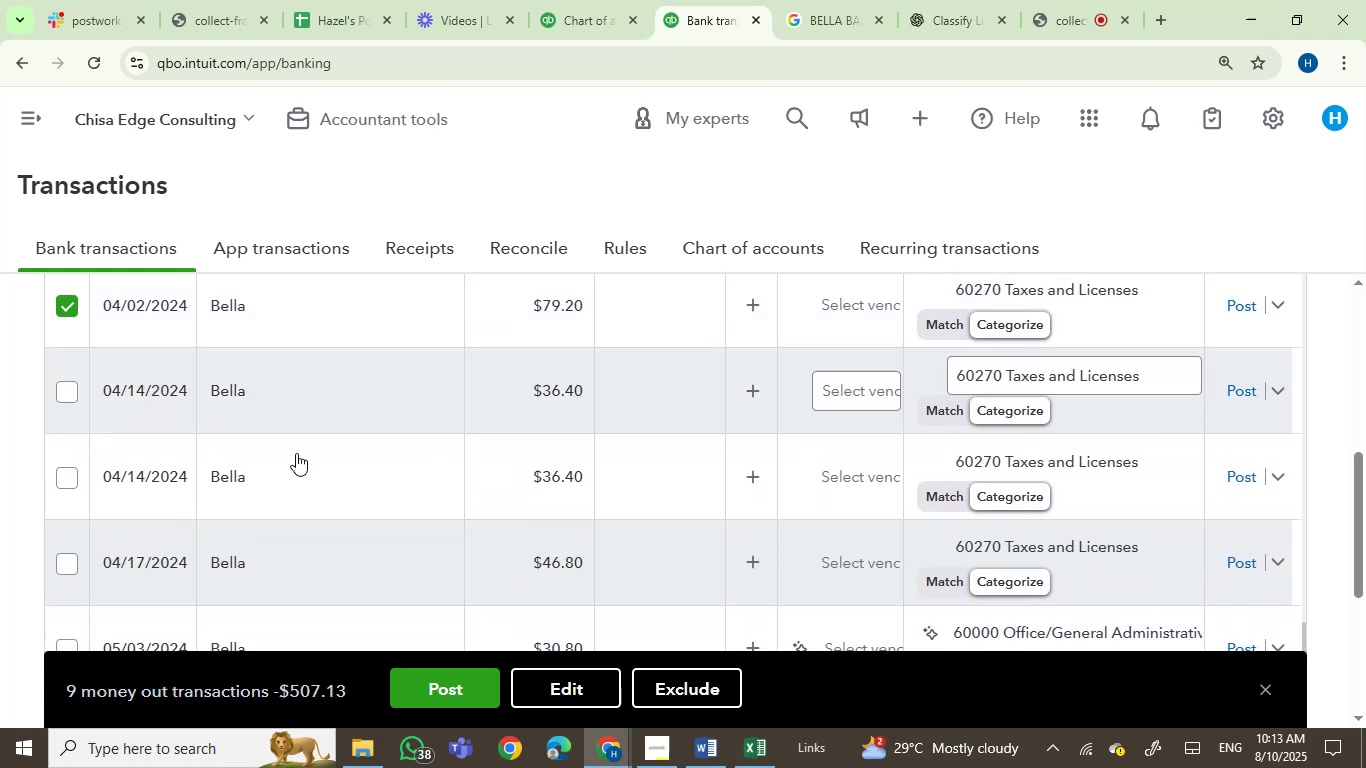 
mouse_move([228, 394])
 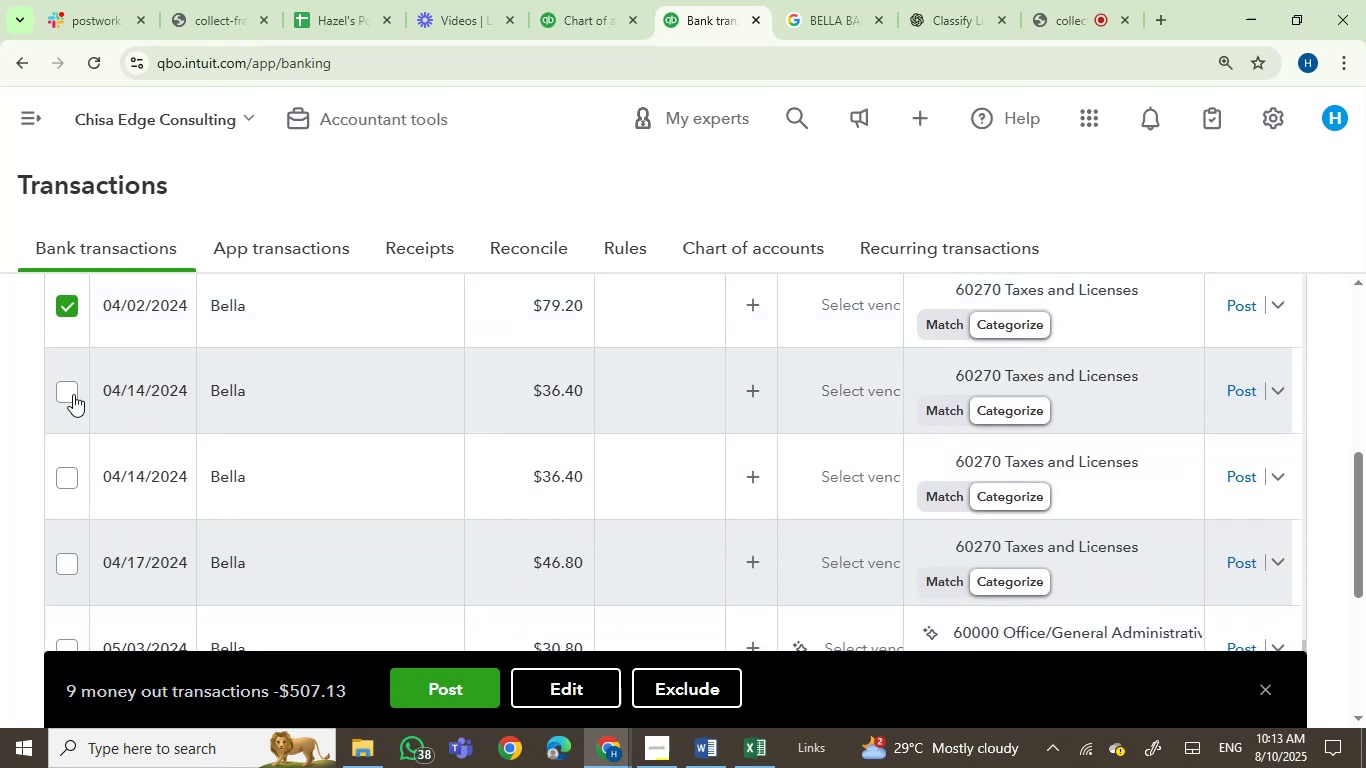 
left_click([72, 394])
 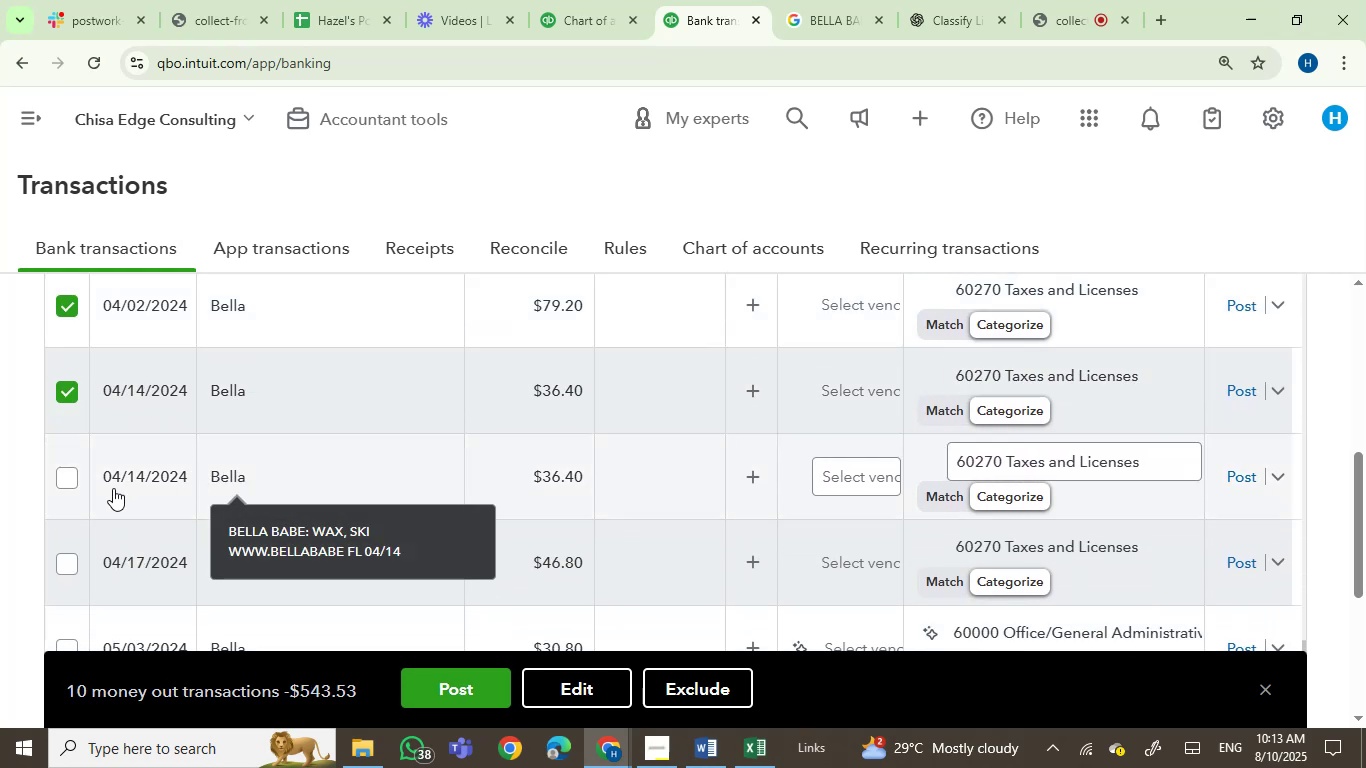 
left_click([68, 478])
 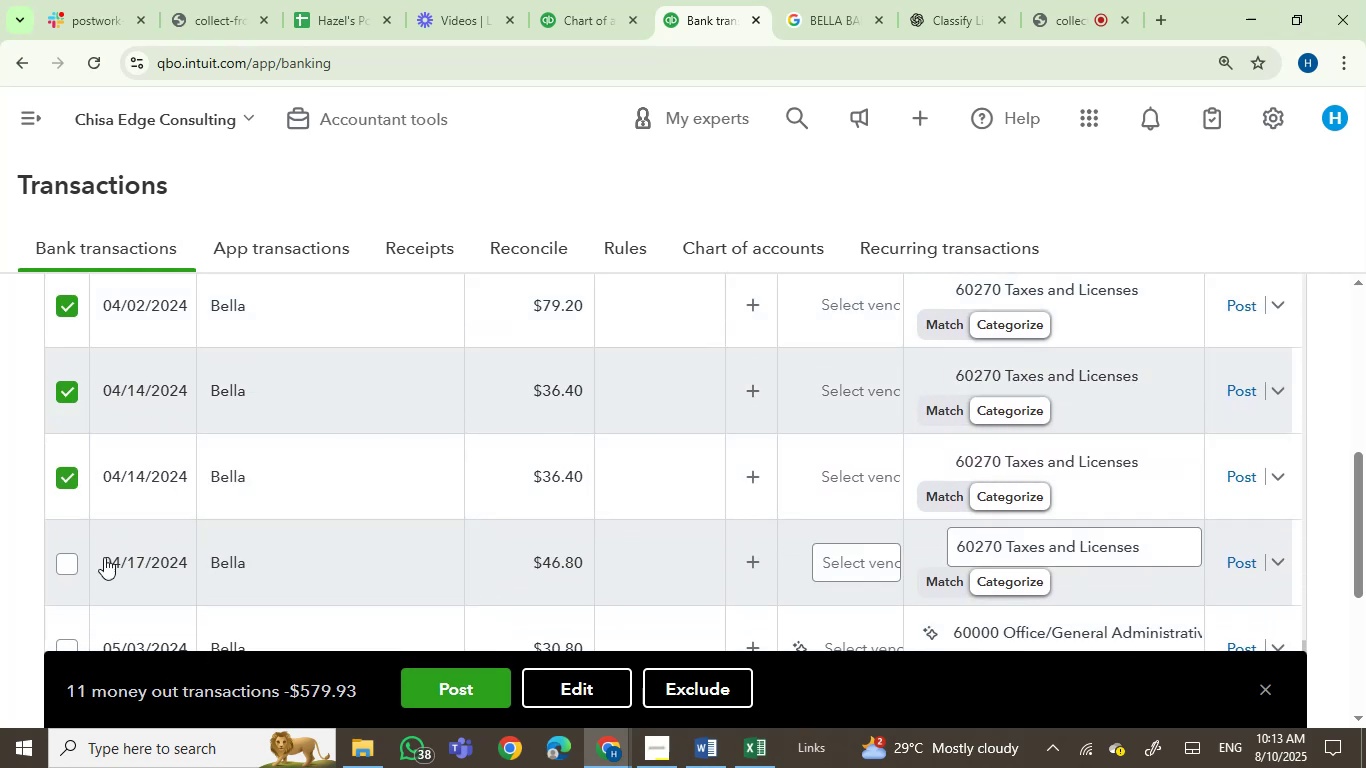 
left_click([70, 558])
 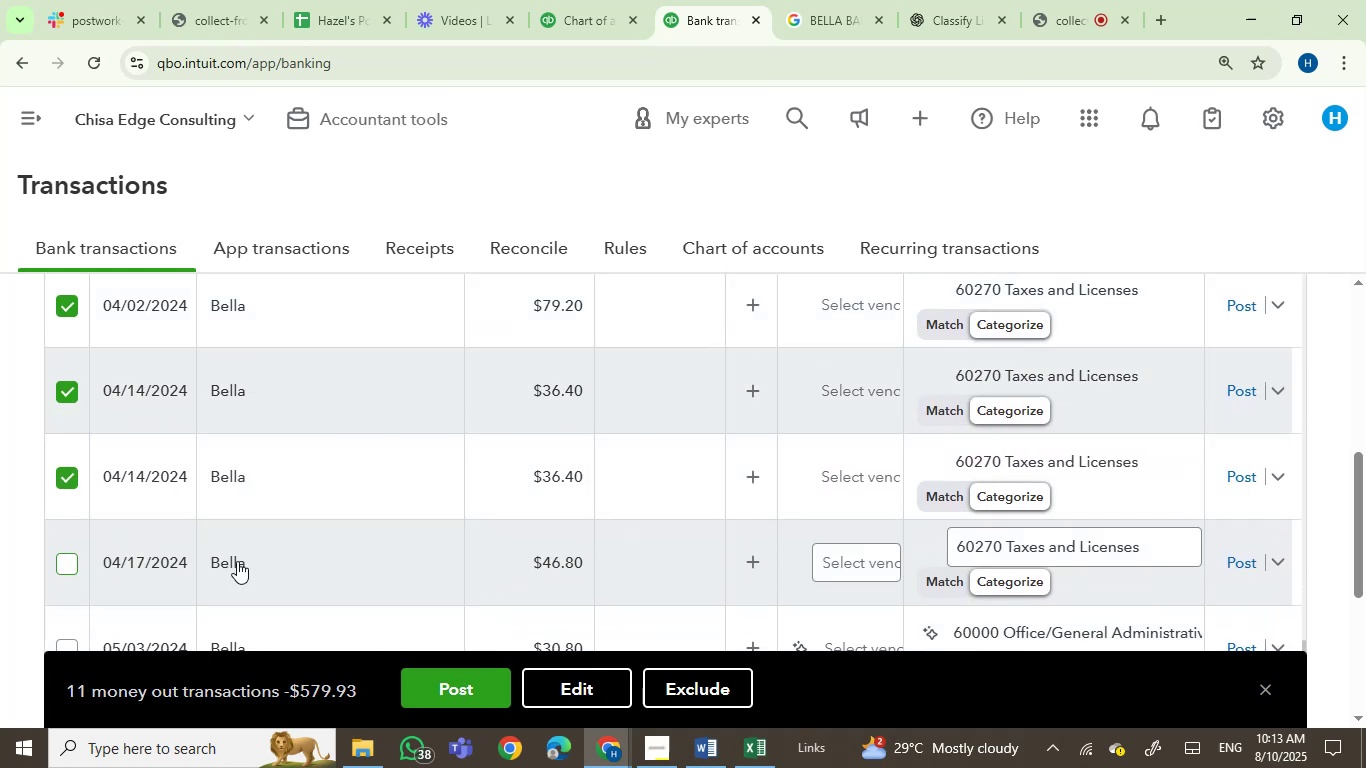 
scroll: coordinate [413, 551], scroll_direction: down, amount: 1.0
 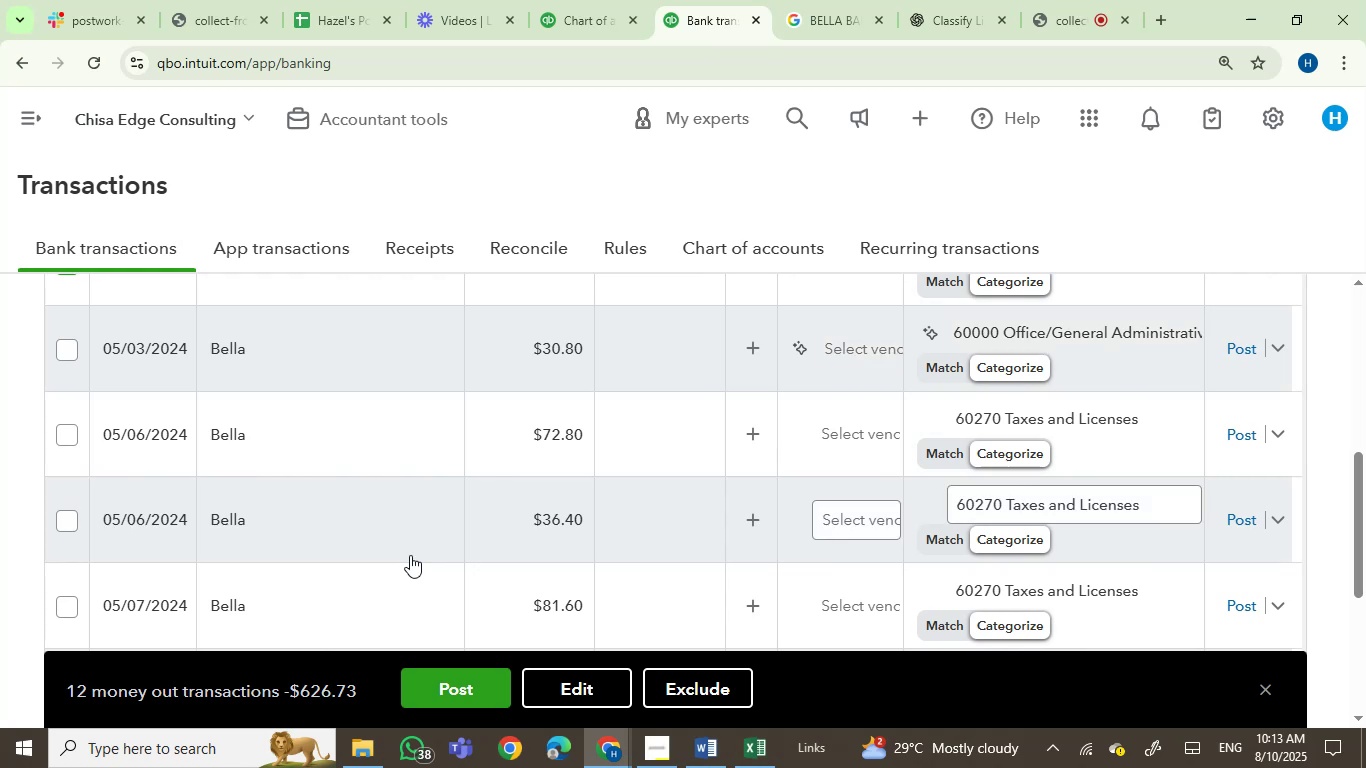 
wait(9.32)
 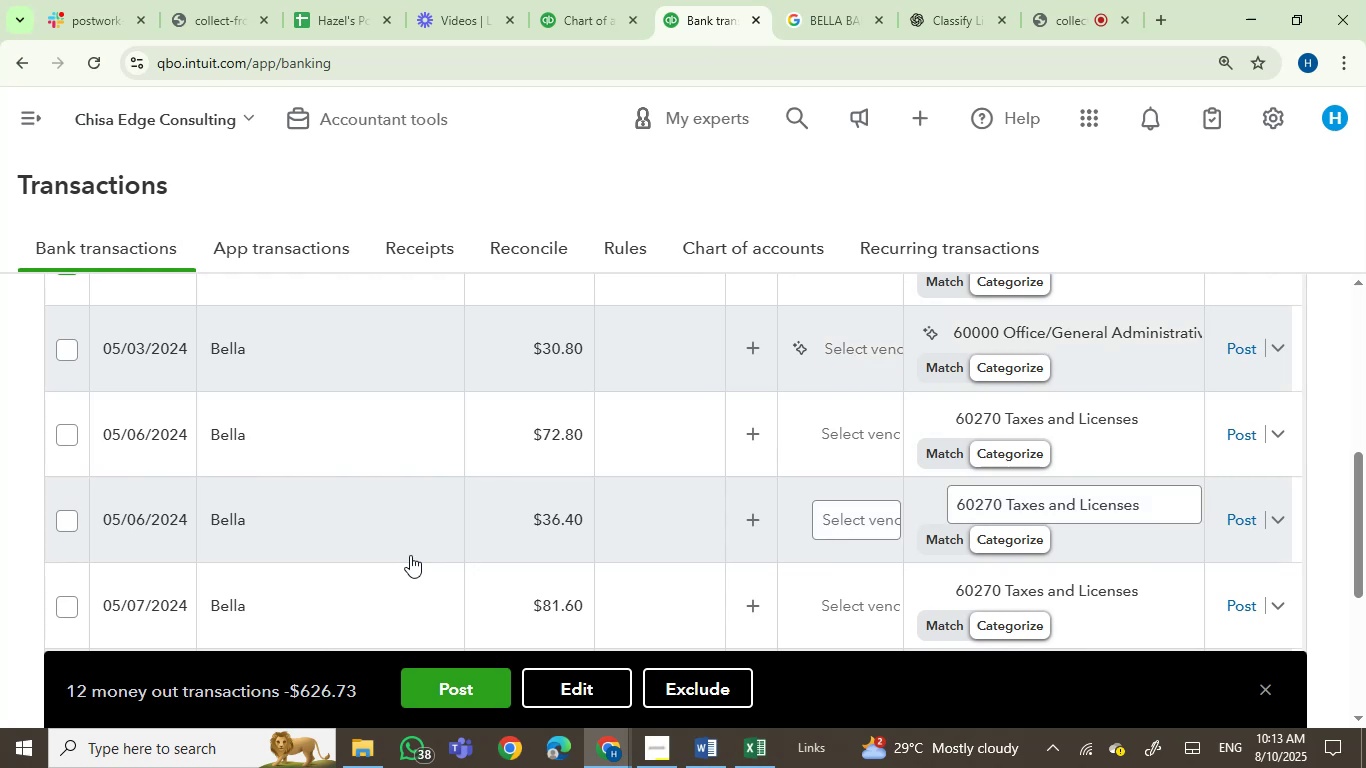 
scroll: coordinate [316, 411], scroll_direction: none, amount: 0.0
 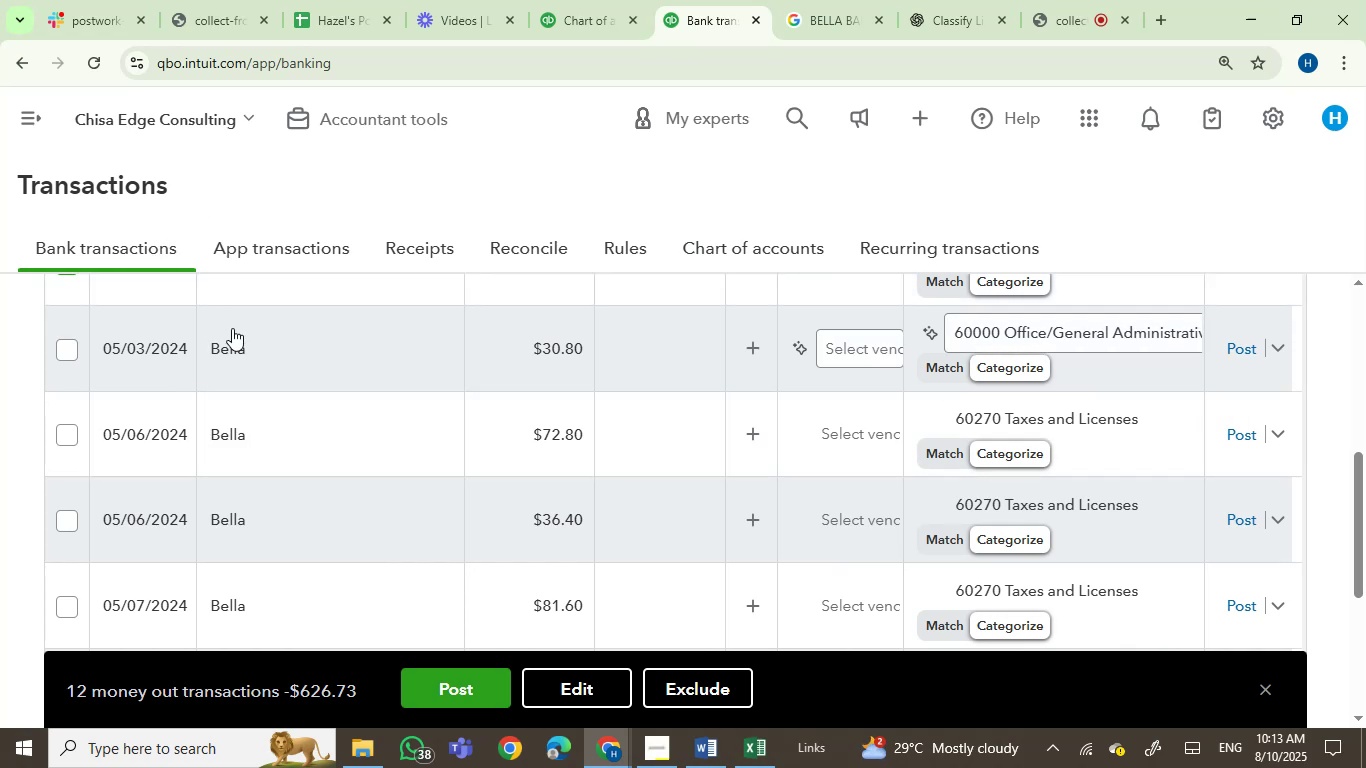 
wait(7.08)
 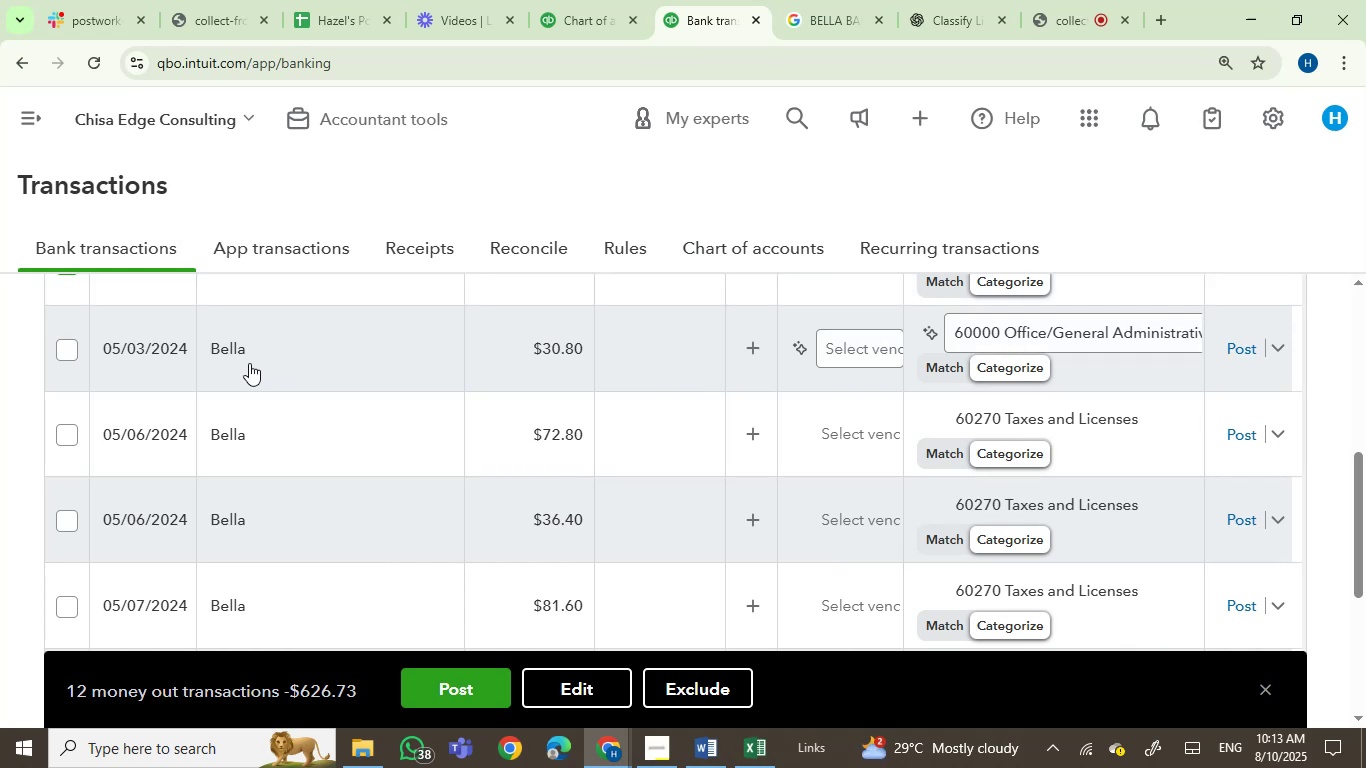 
left_click([64, 356])
 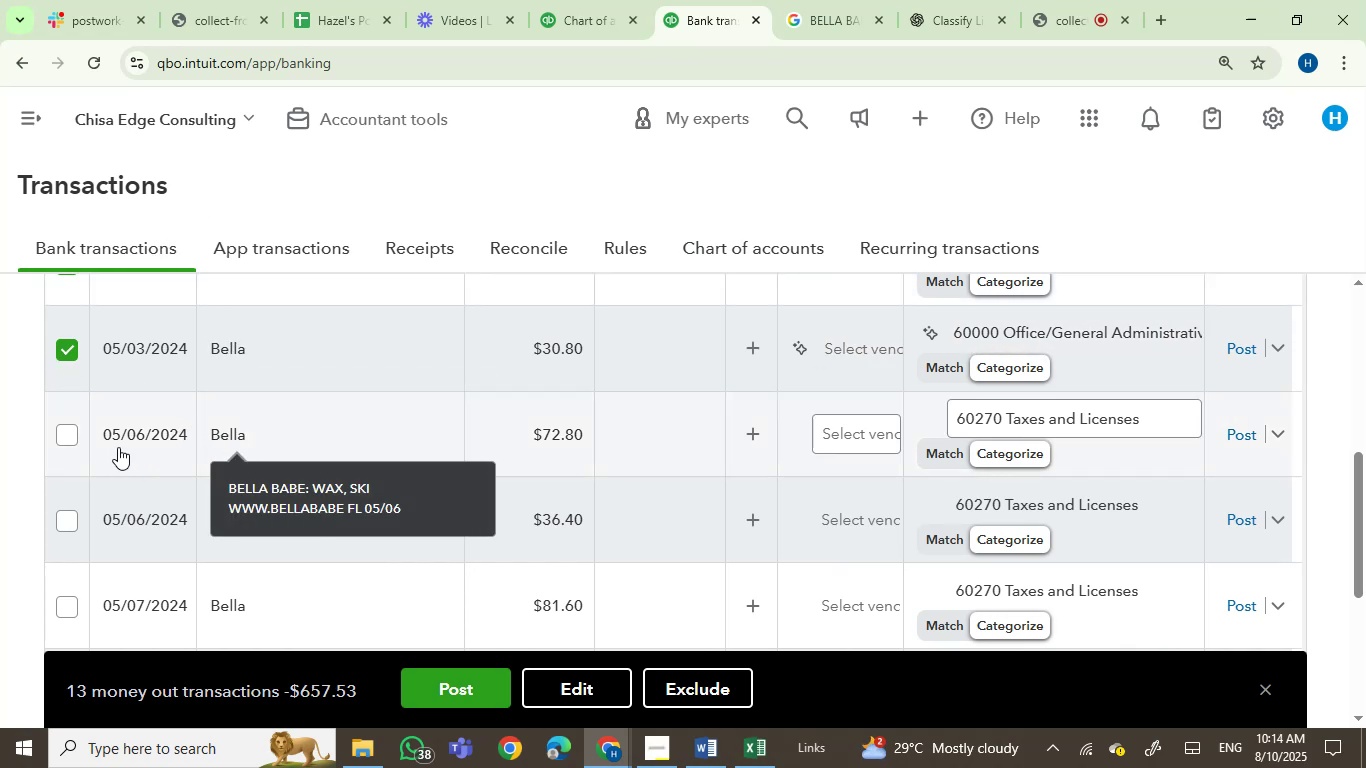 
left_click([63, 431])
 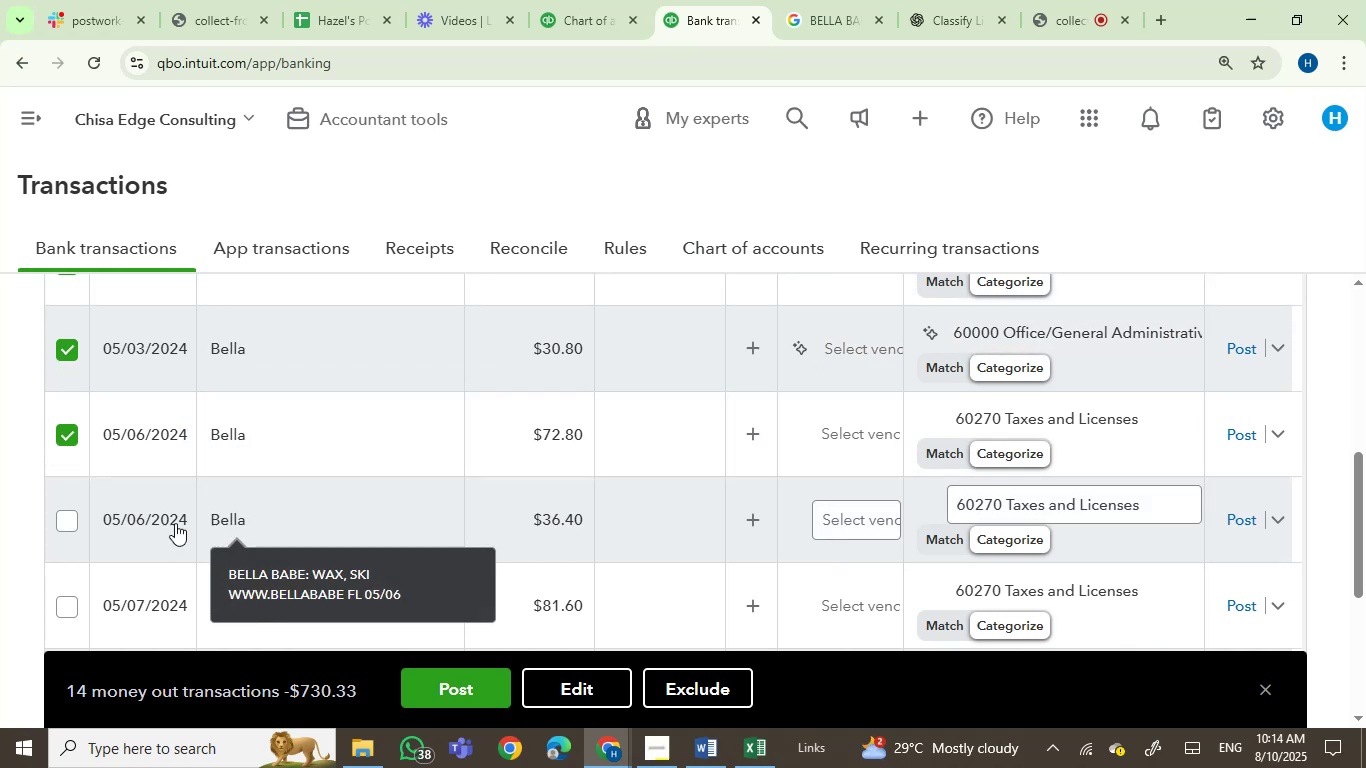 
left_click([65, 521])
 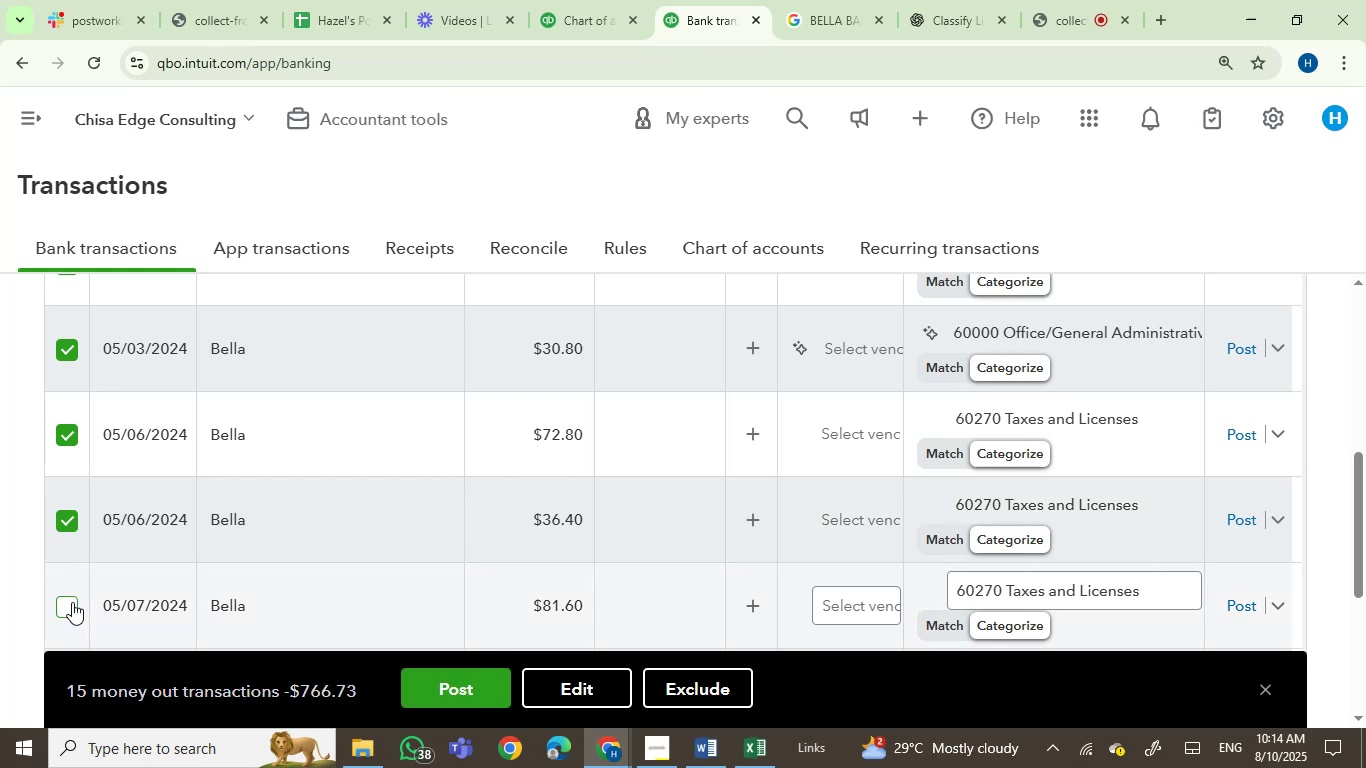 
scroll: coordinate [317, 577], scroll_direction: down, amount: 3.0
 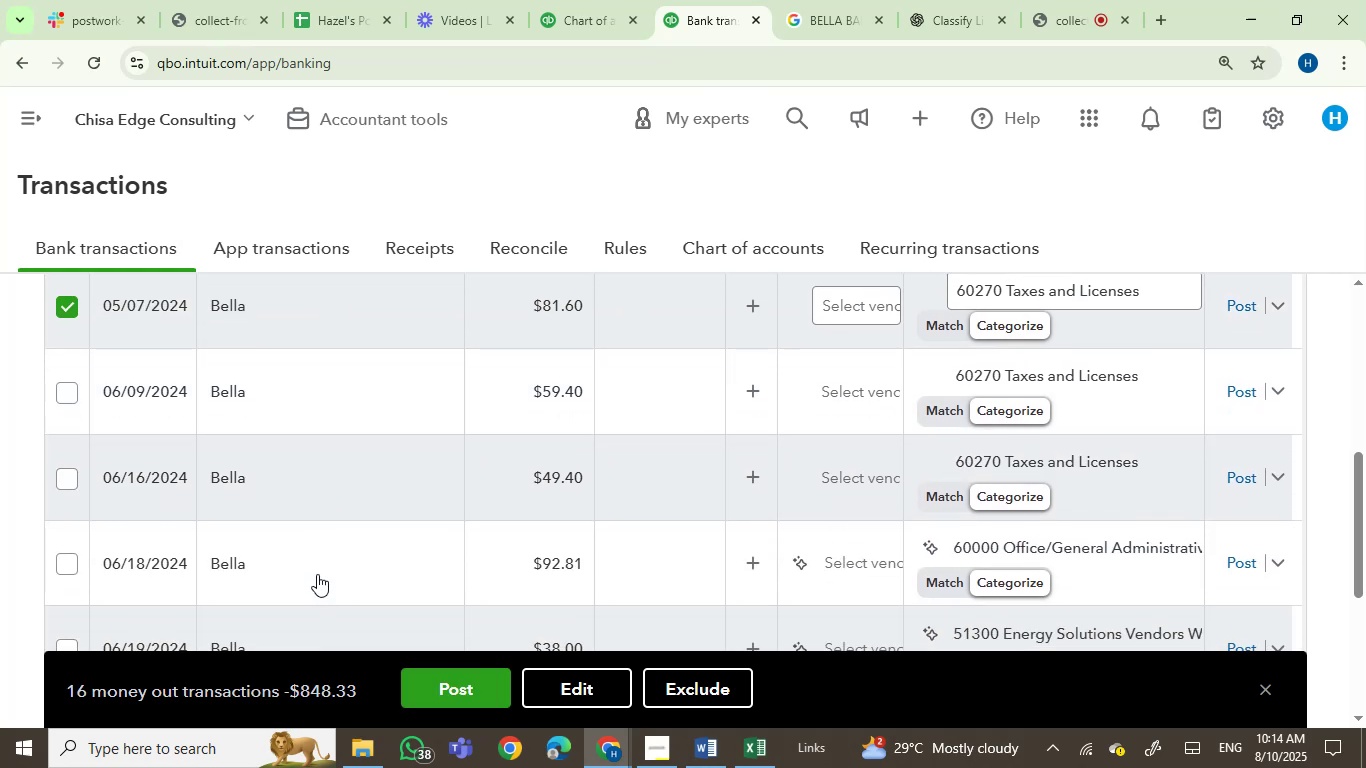 
mouse_move([201, 388])
 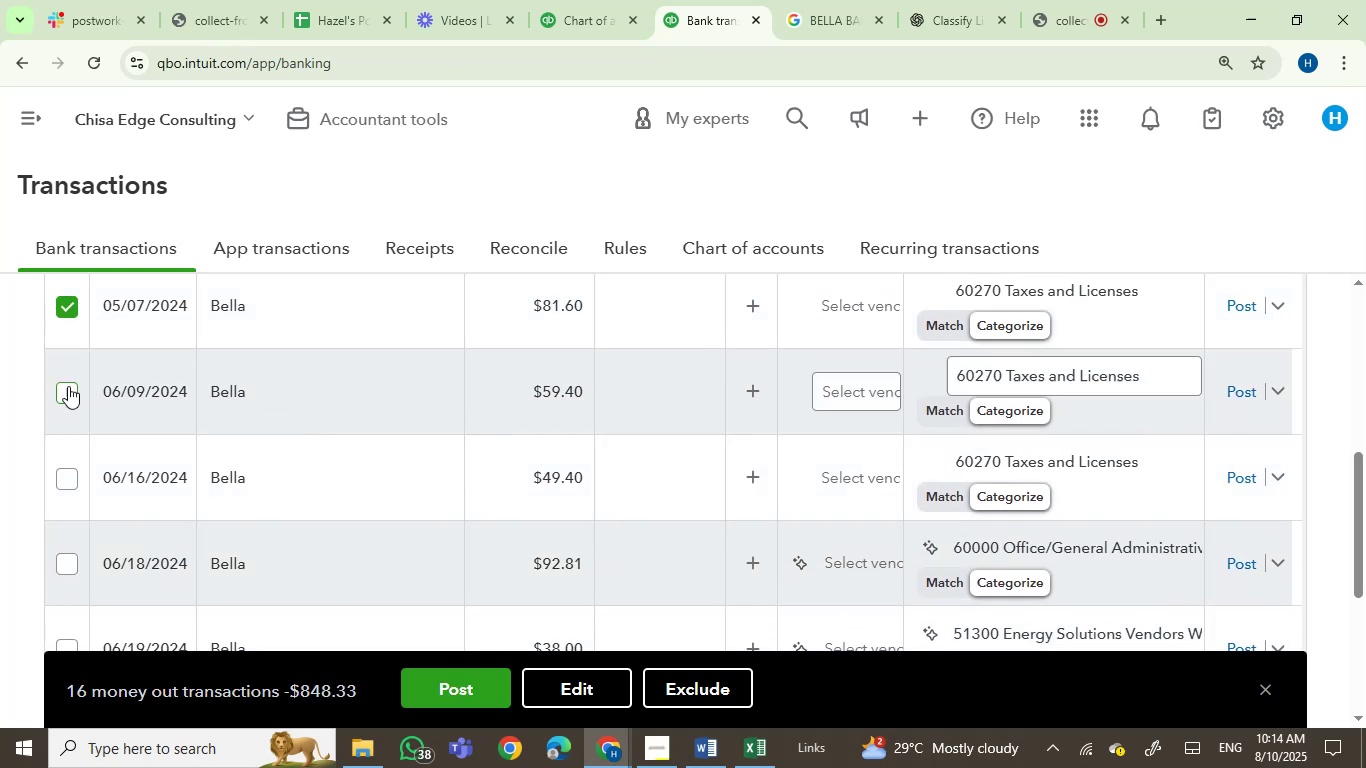 
left_click([67, 388])
 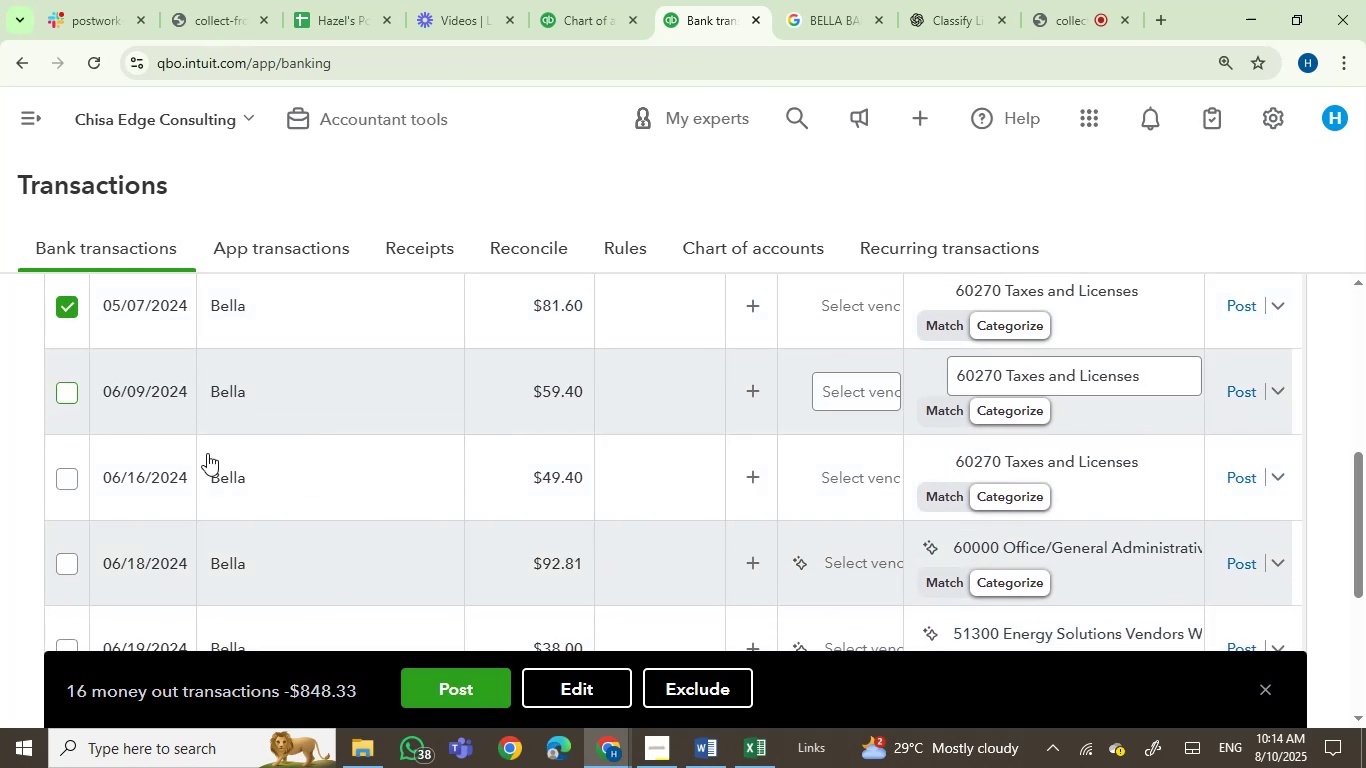 
mouse_move([204, 474])
 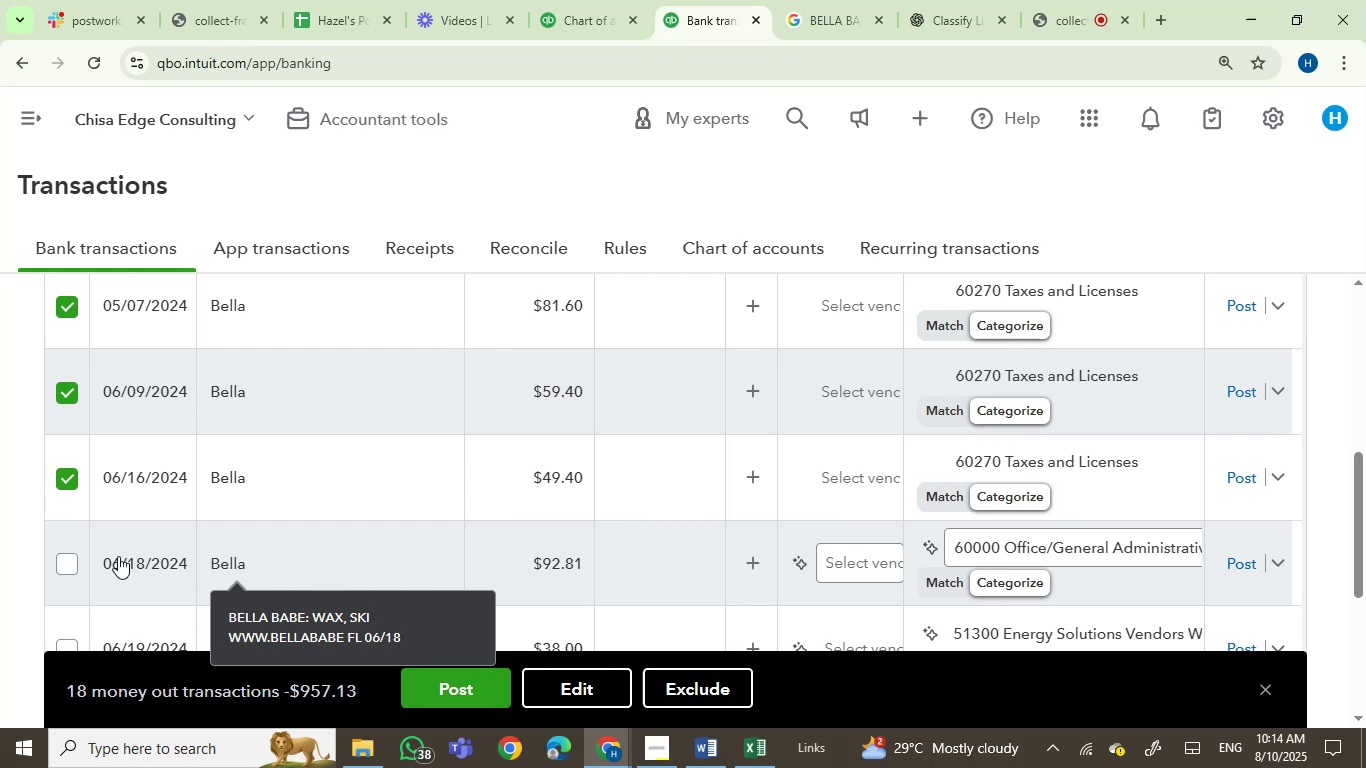 
left_click([65, 566])
 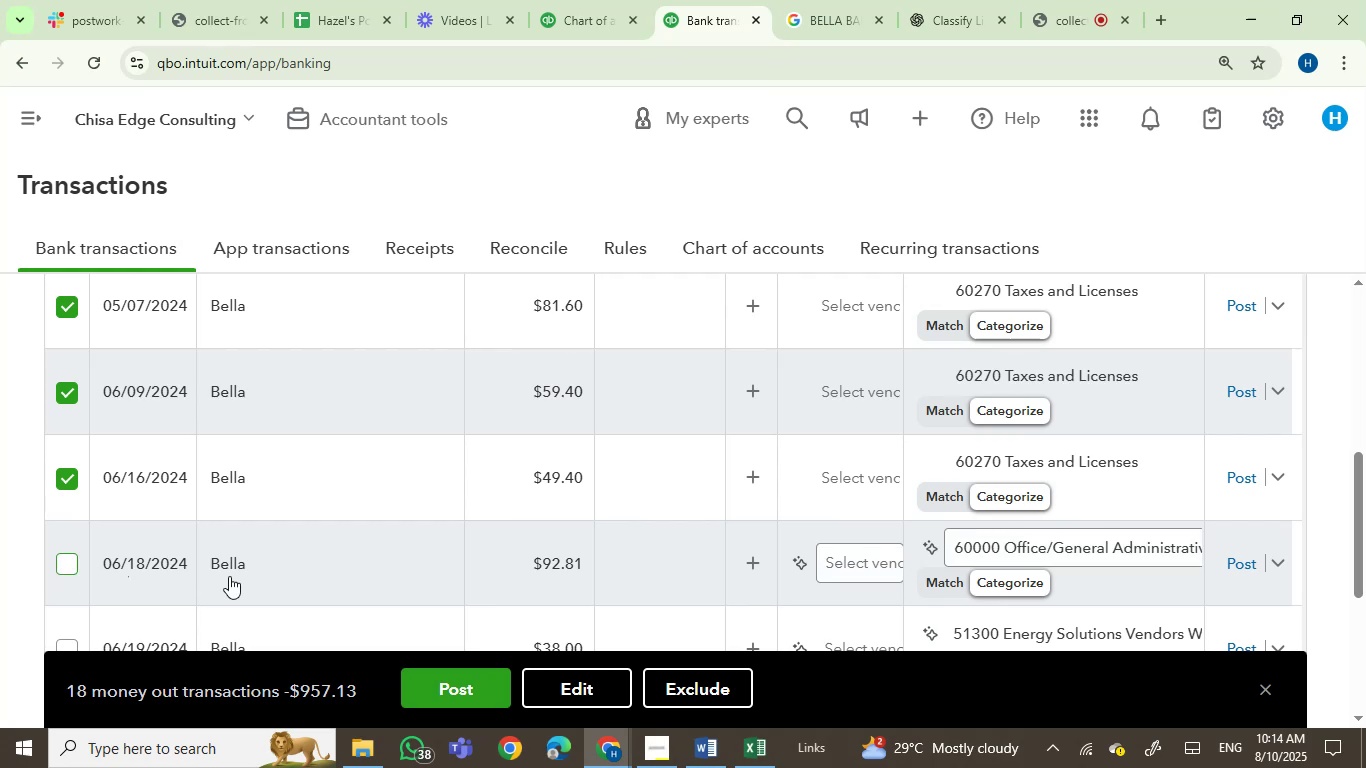 
scroll: coordinate [290, 576], scroll_direction: down, amount: 2.0
 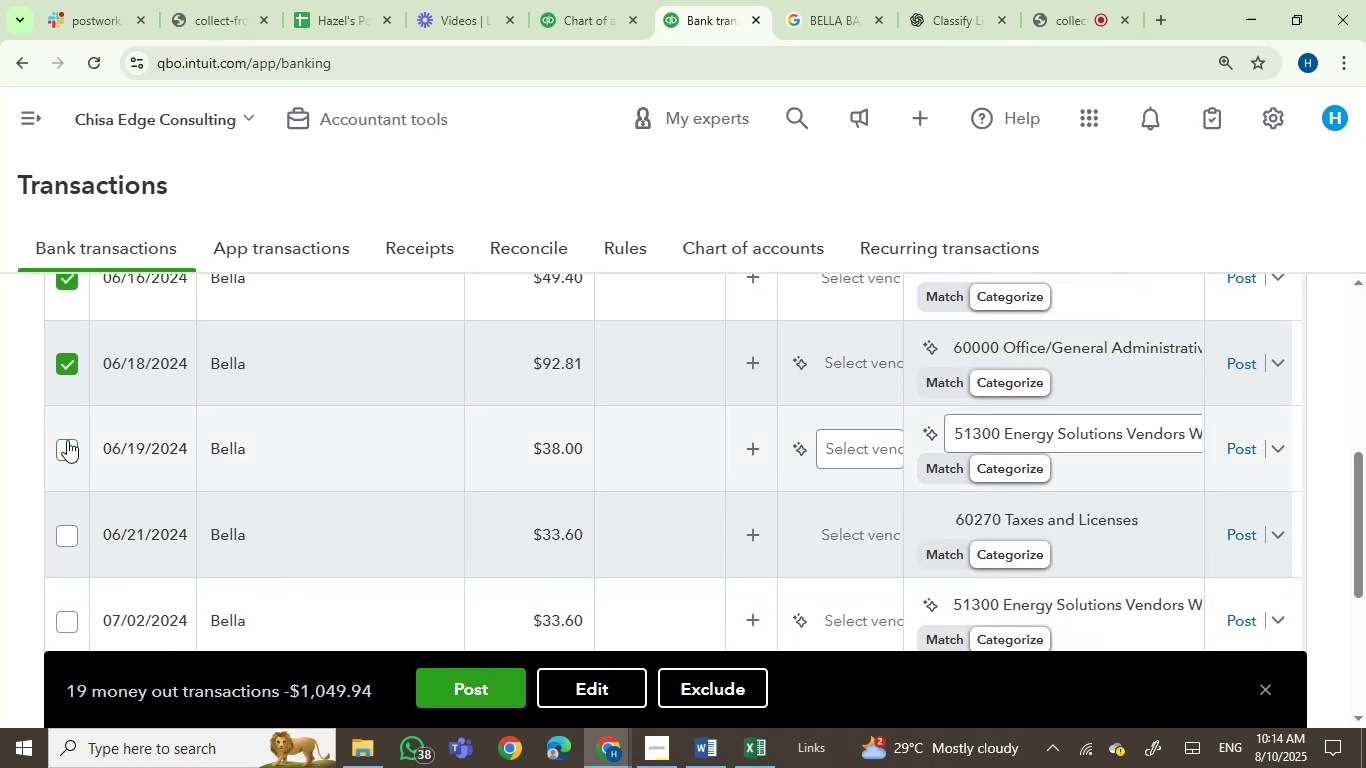 
left_click([60, 451])
 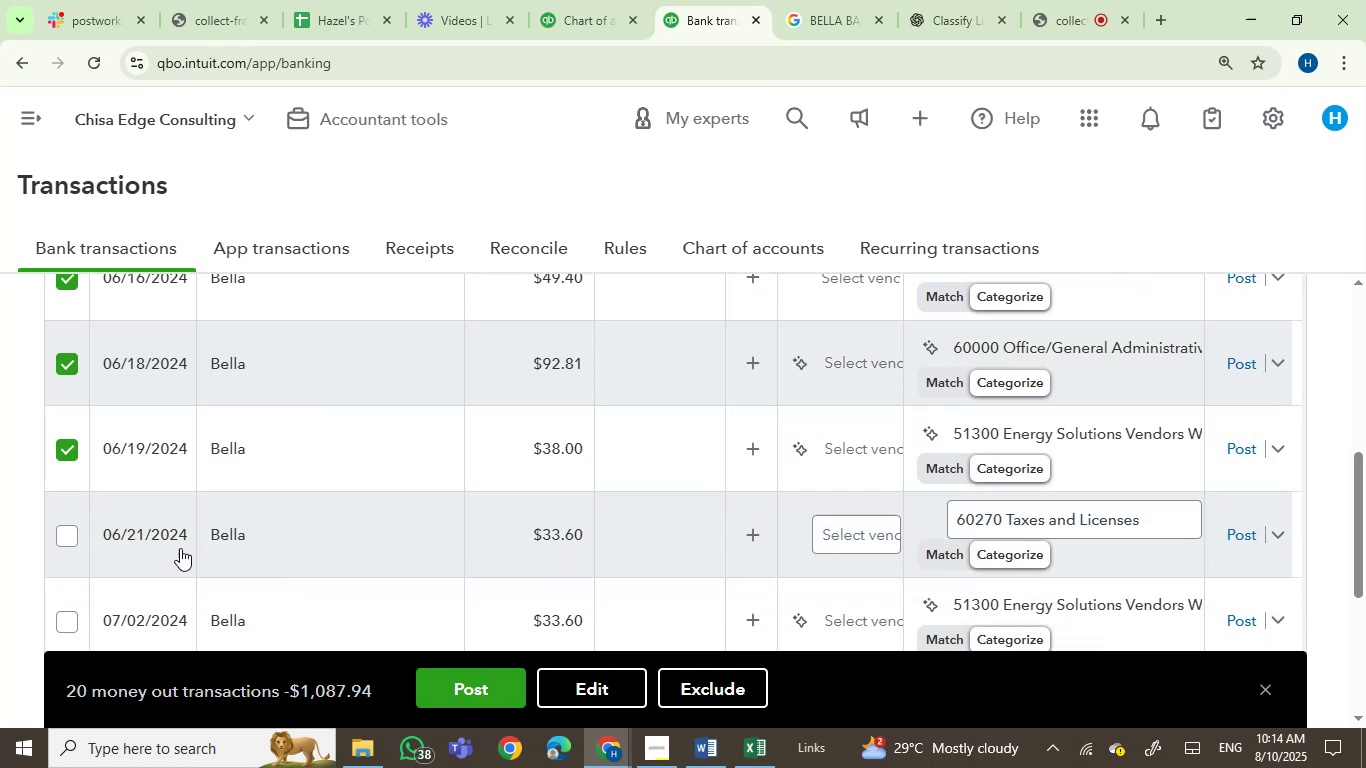 
mouse_move([193, 532])
 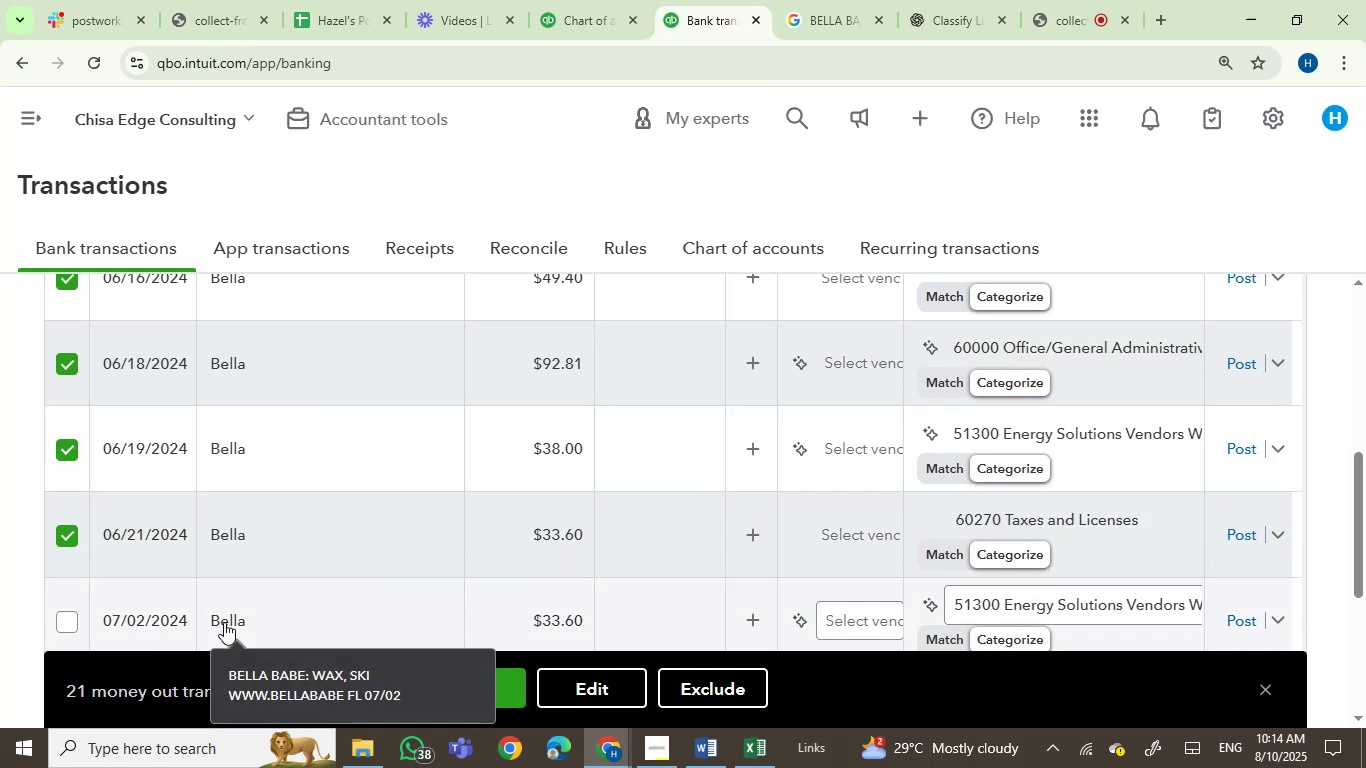 
left_click([66, 616])
 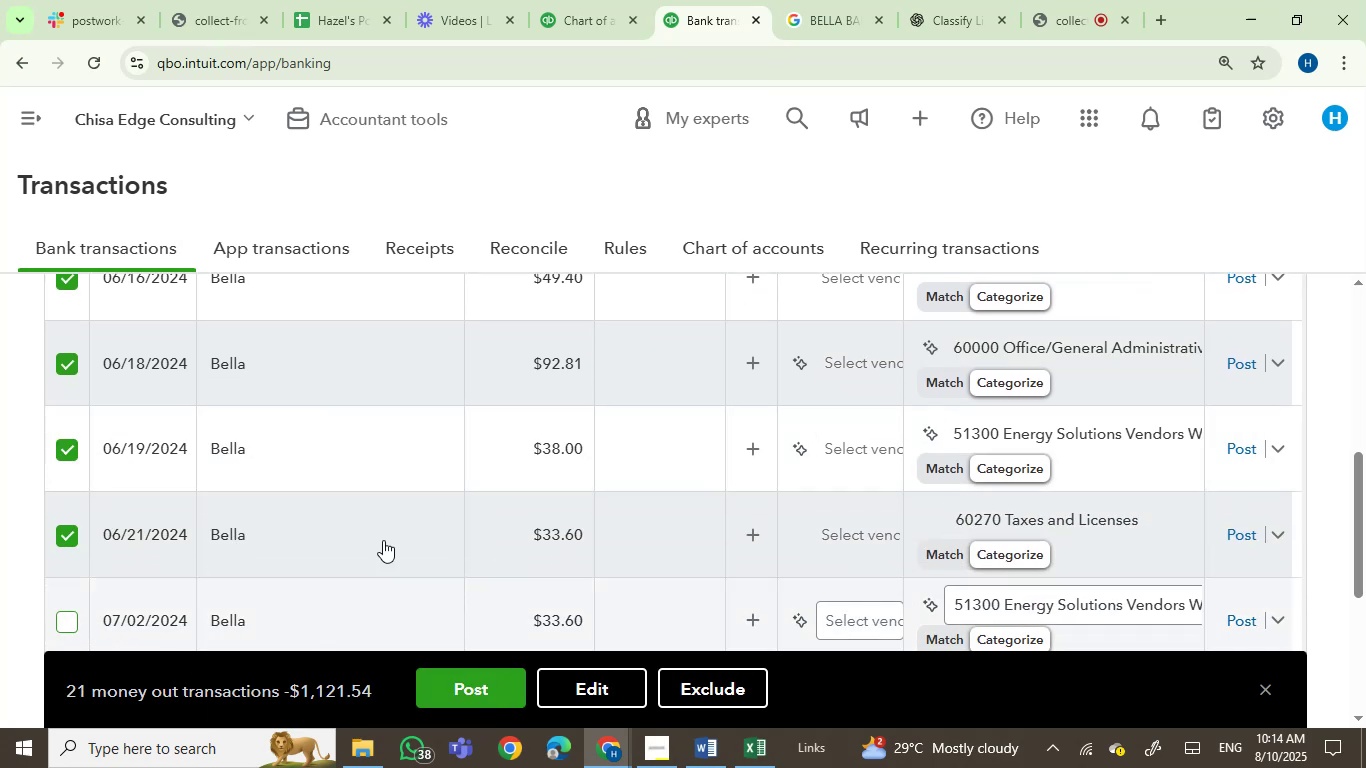 
scroll: coordinate [449, 414], scroll_direction: down, amount: 3.0
 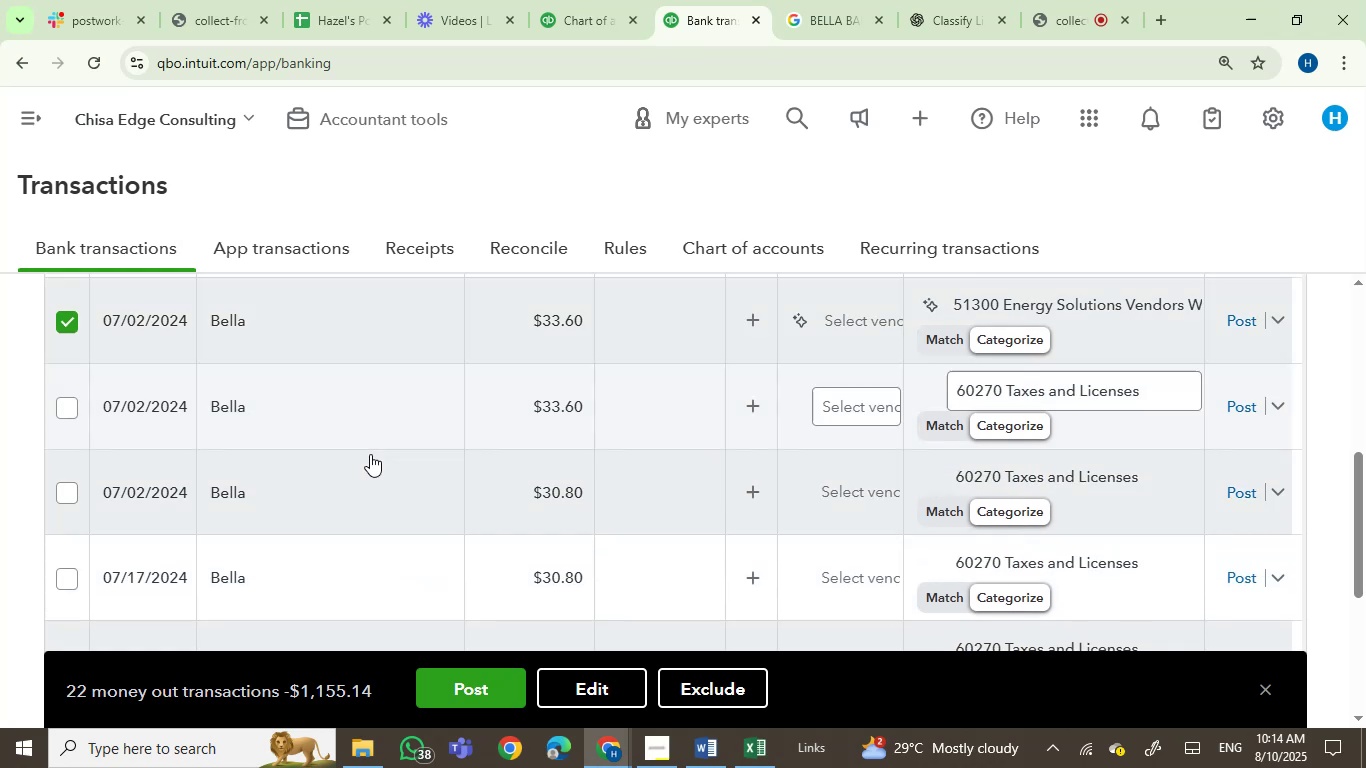 
mouse_move([213, 403])
 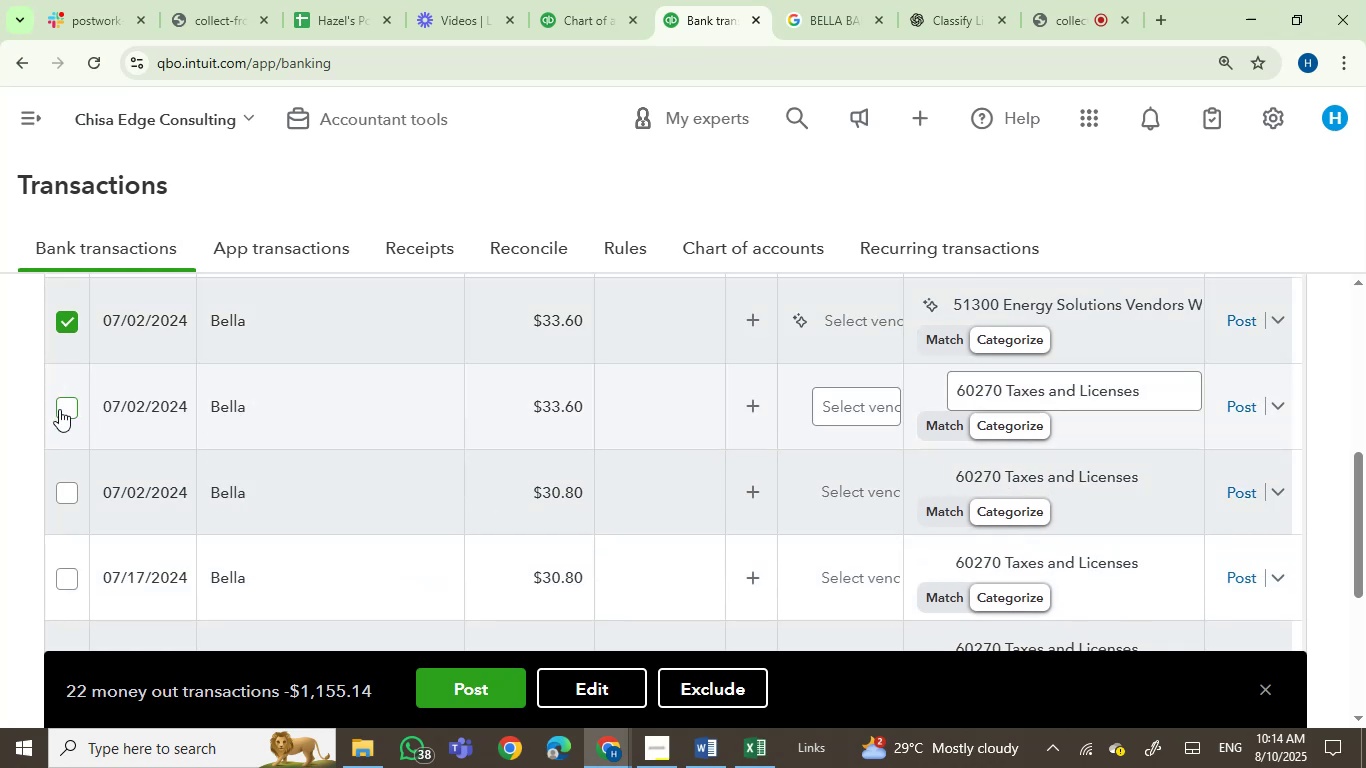 
left_click([59, 409])
 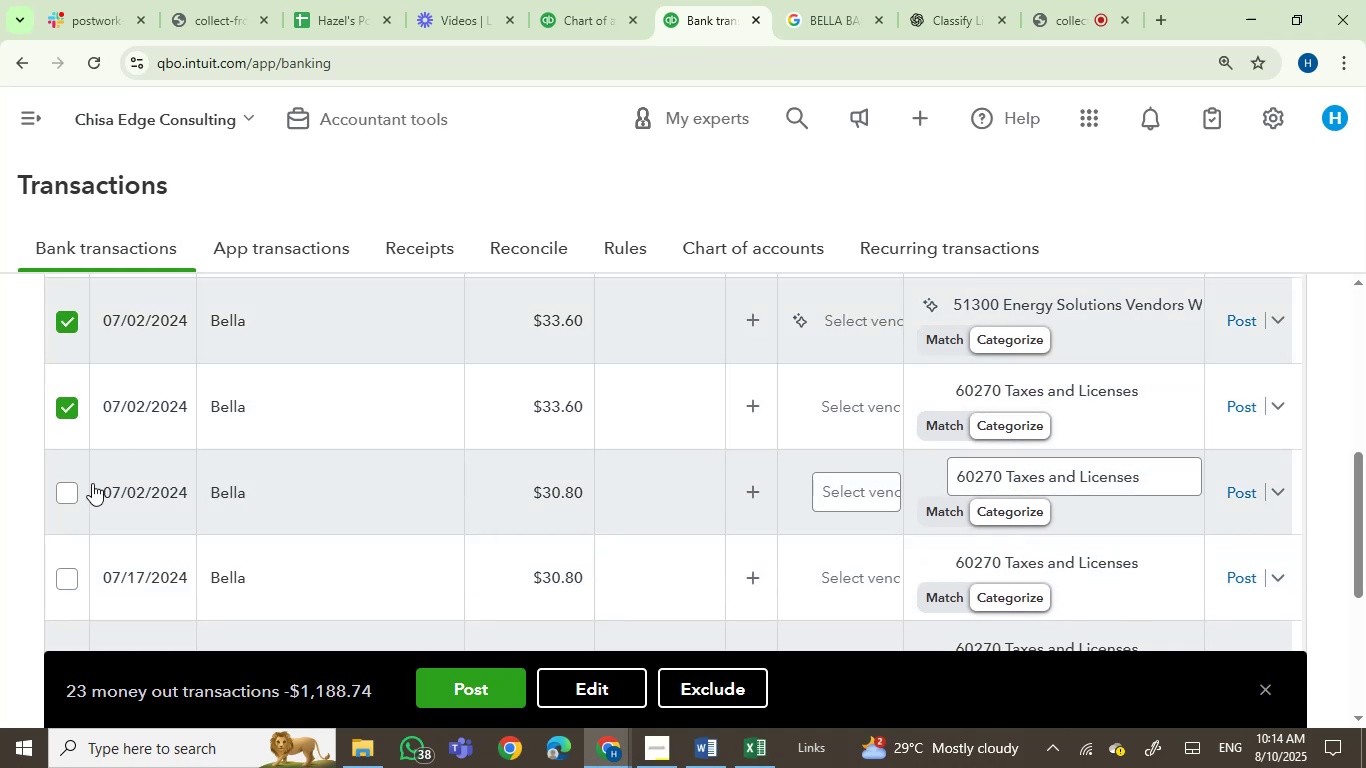 
left_click([71, 497])
 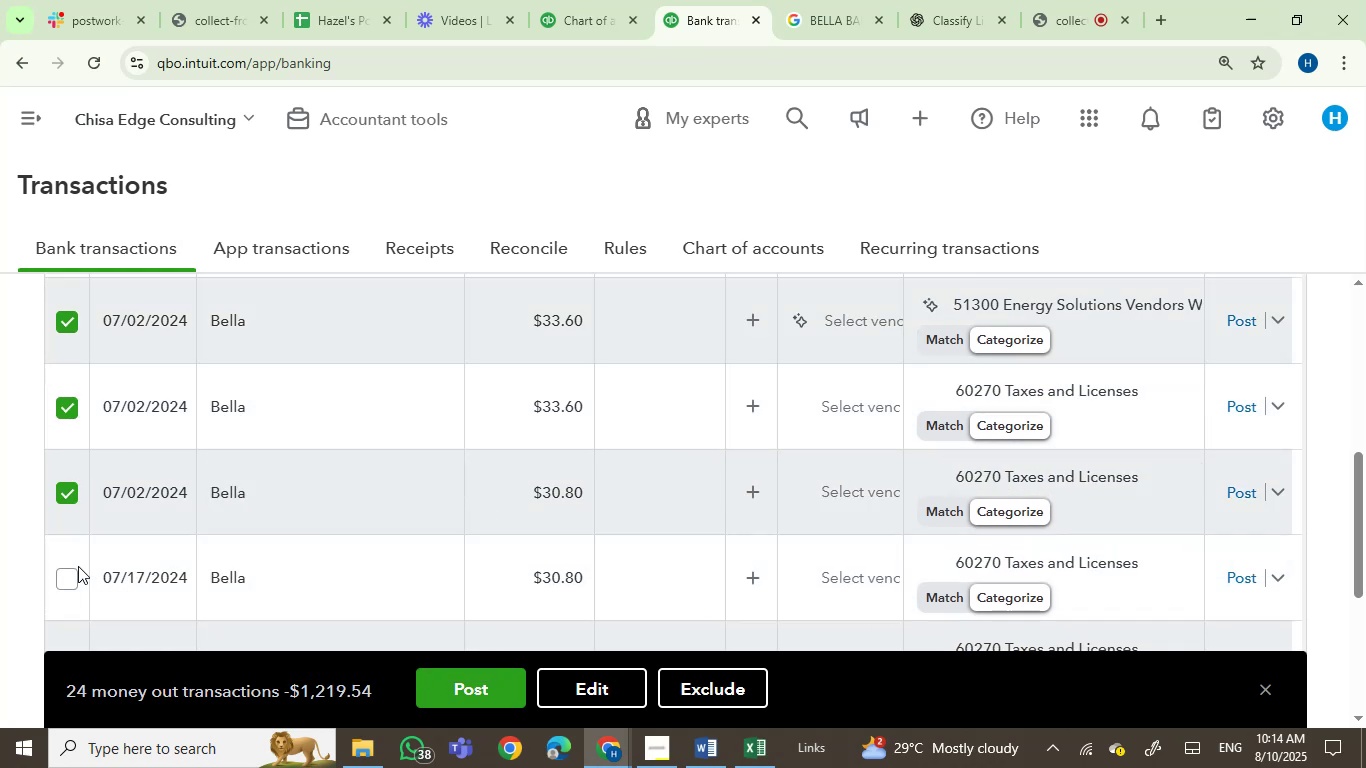 
left_click([68, 584])
 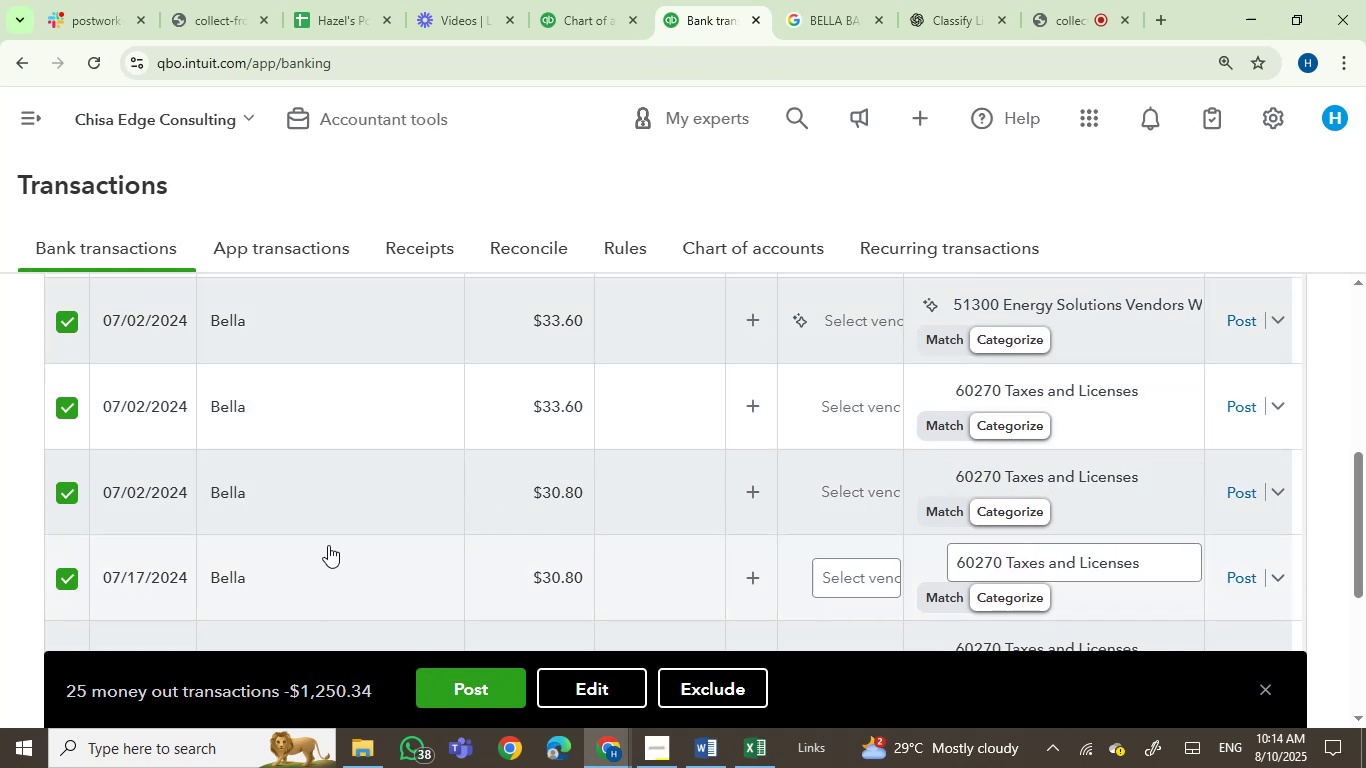 
scroll: coordinate [483, 495], scroll_direction: down, amount: 5.0
 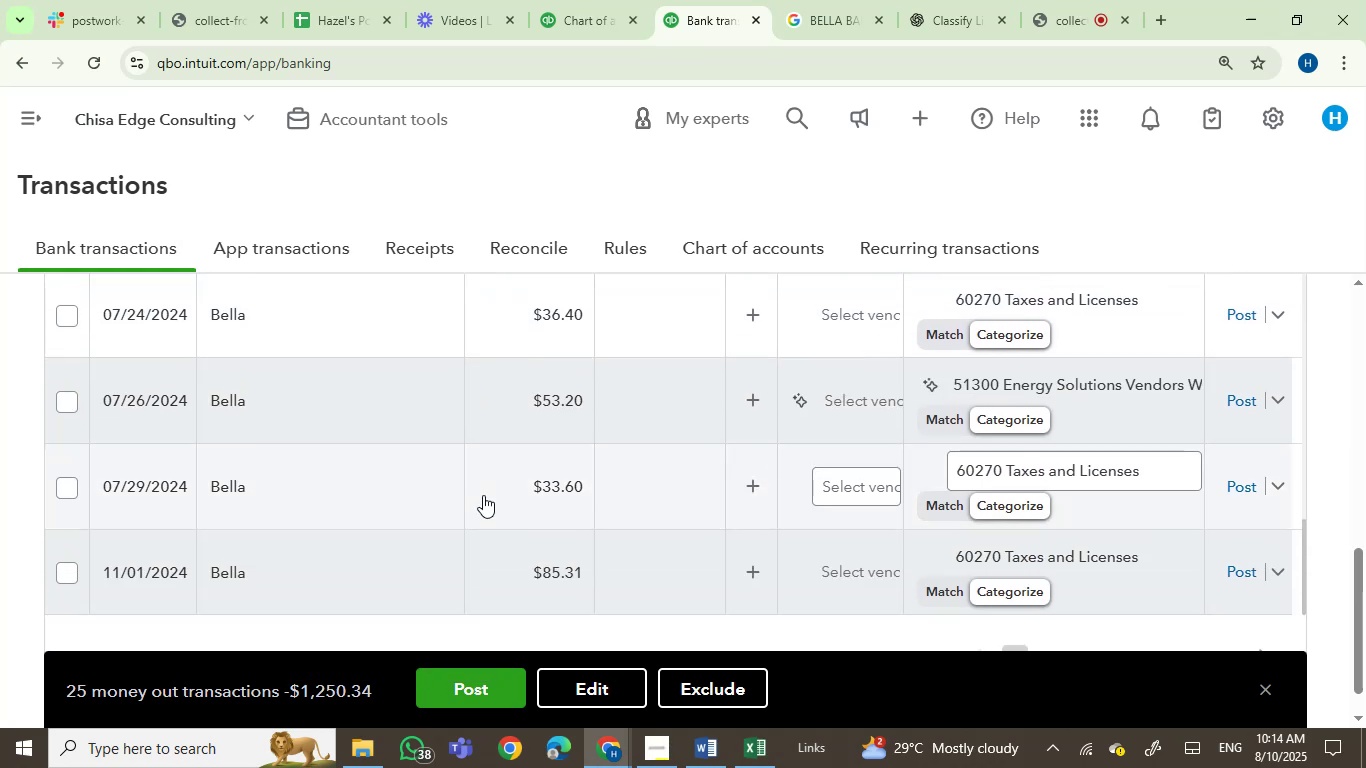 
scroll: coordinate [483, 495], scroll_direction: up, amount: 1.0
 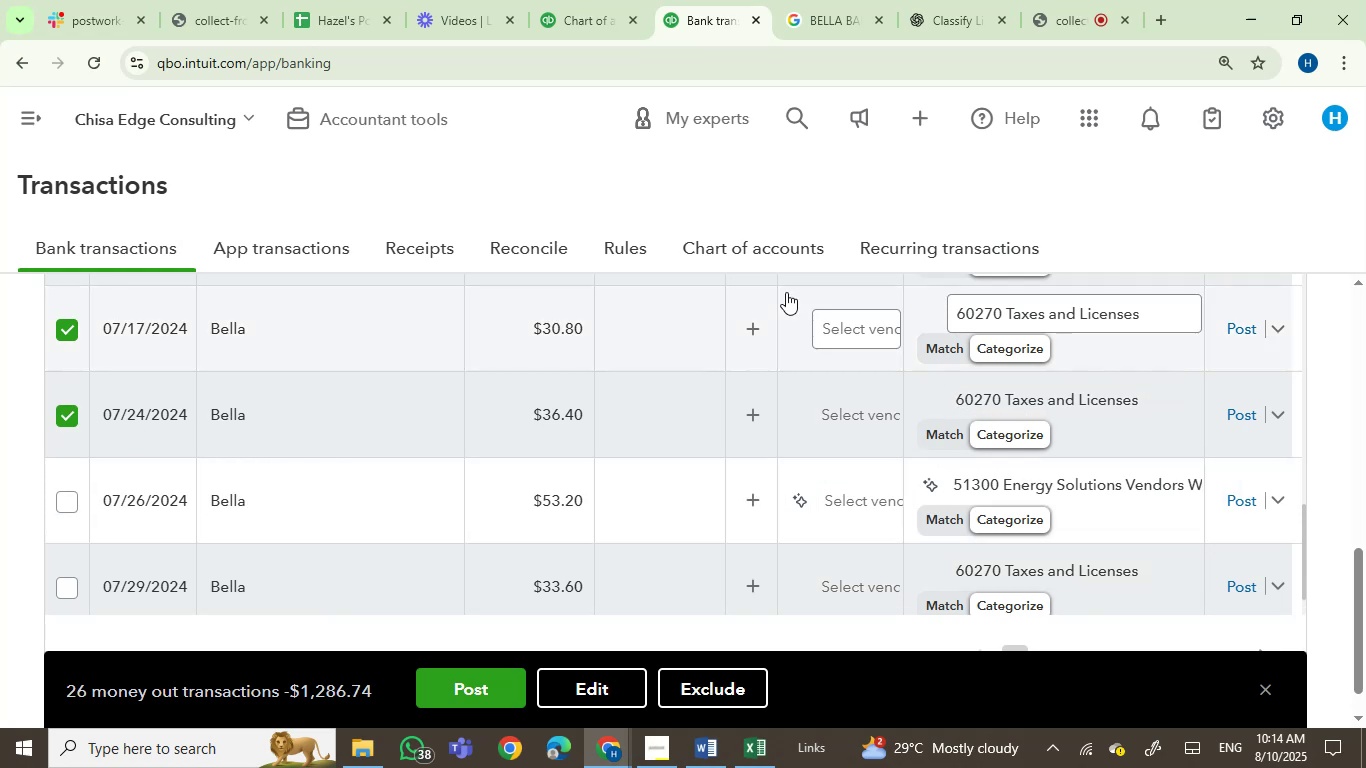 
left_click([1052, 0])
 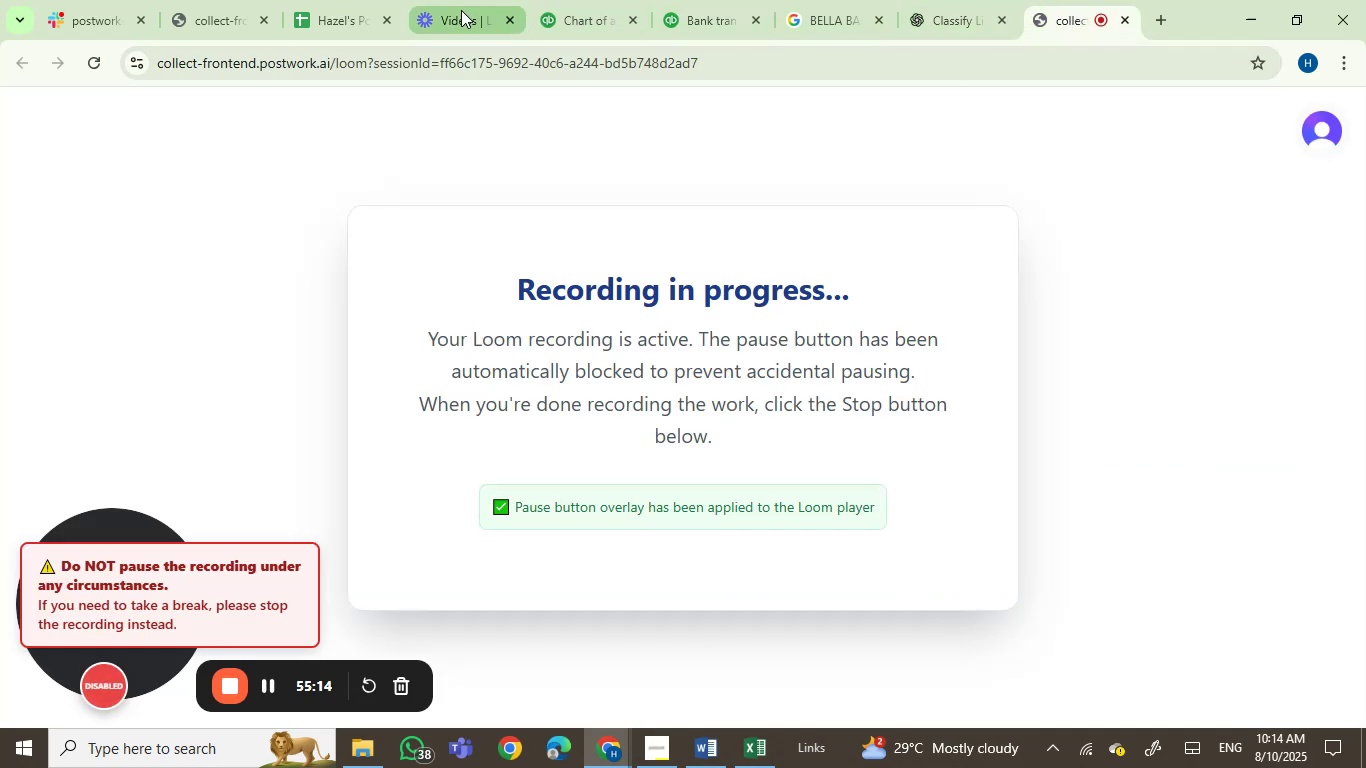 
left_click([460, 10])
 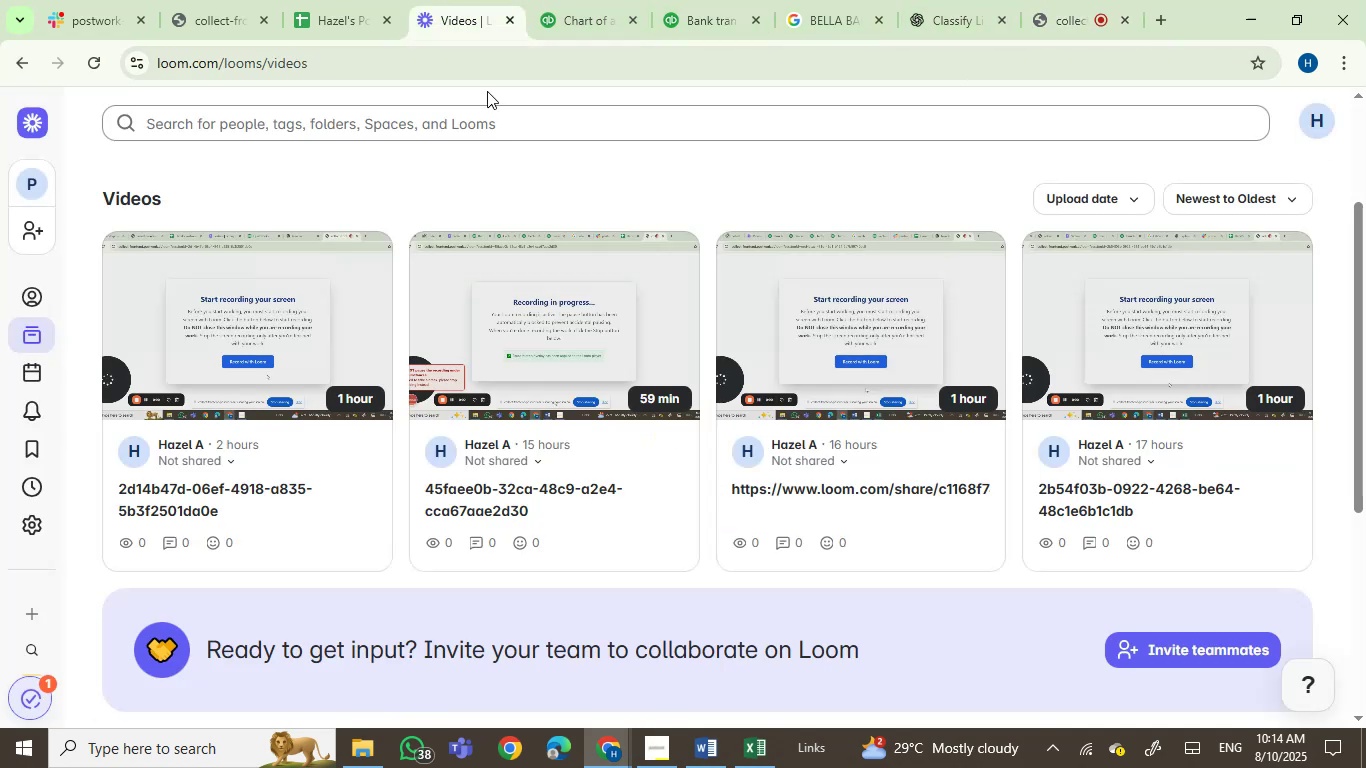 
left_click([583, 0])
 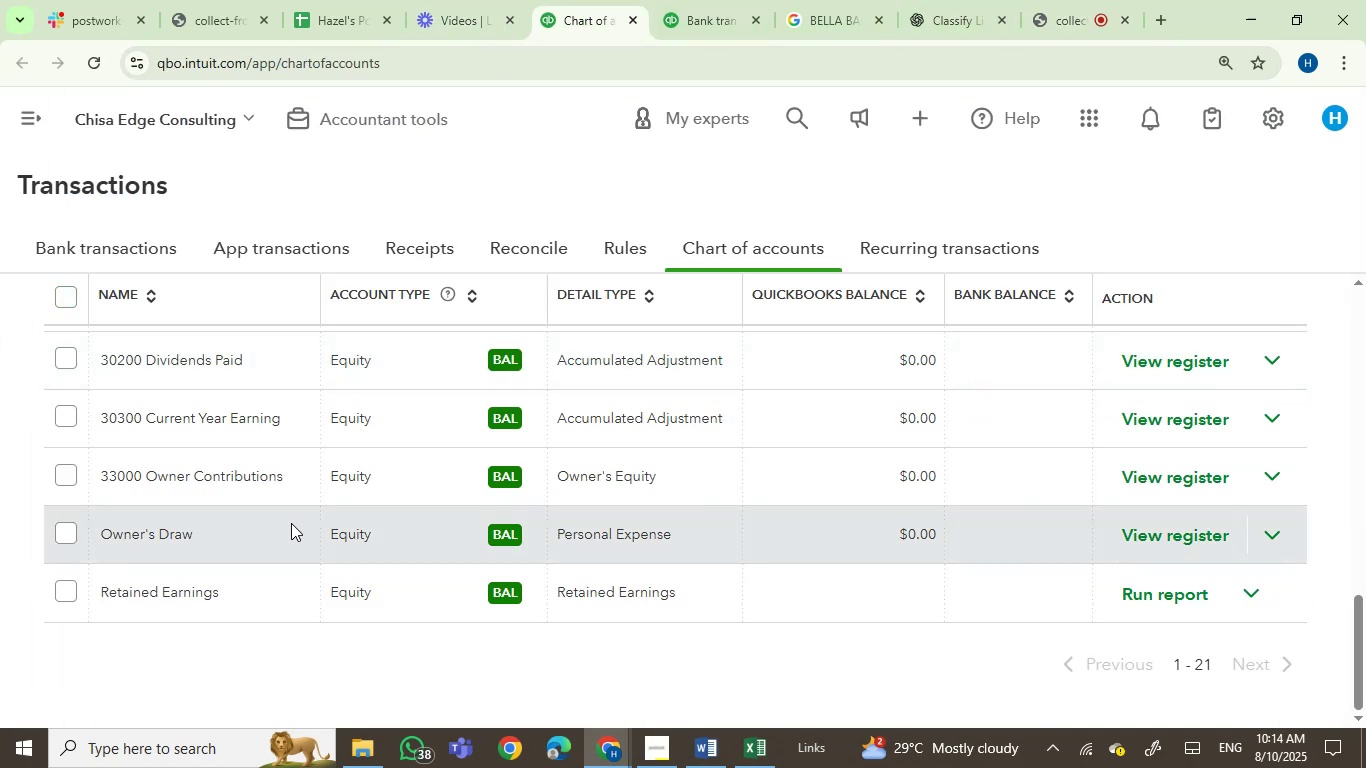 
scroll: coordinate [290, 523], scroll_direction: up, amount: 2.0
 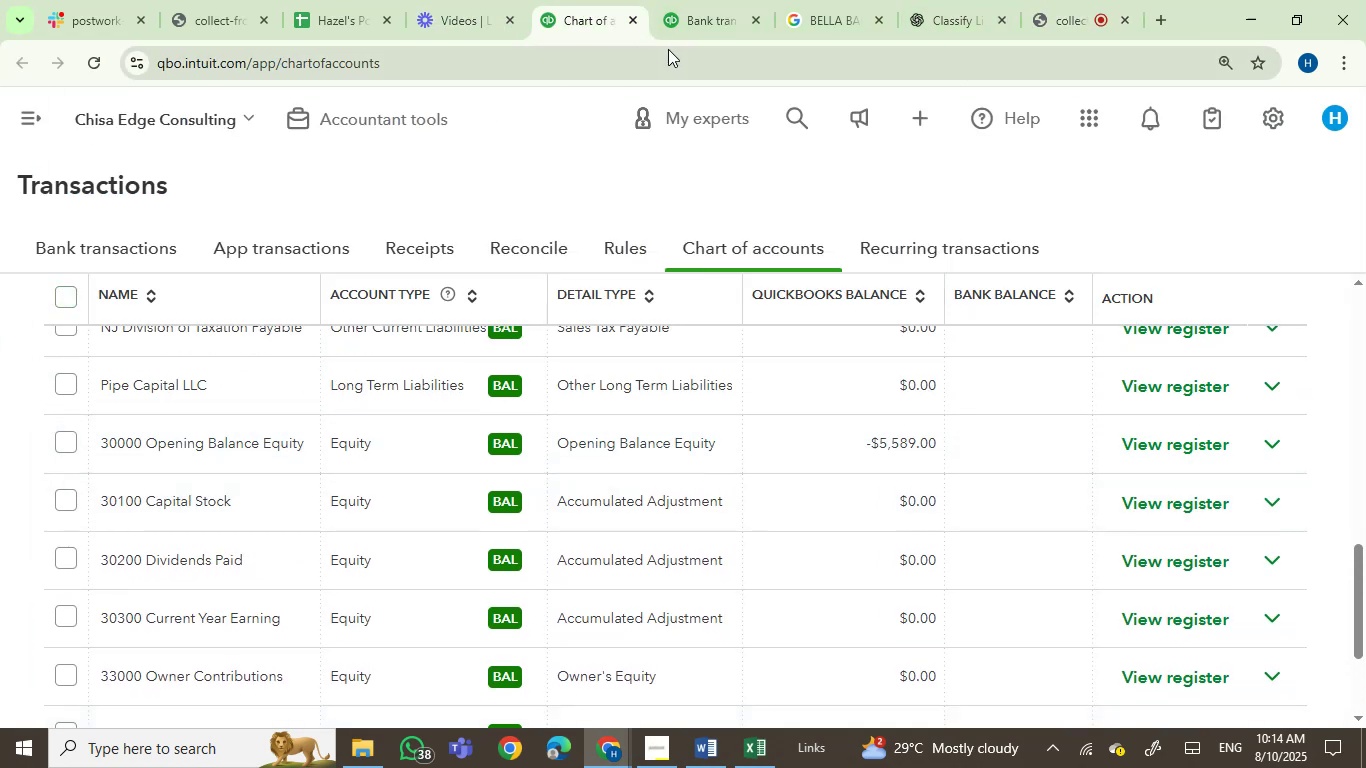 
left_click([679, 12])
 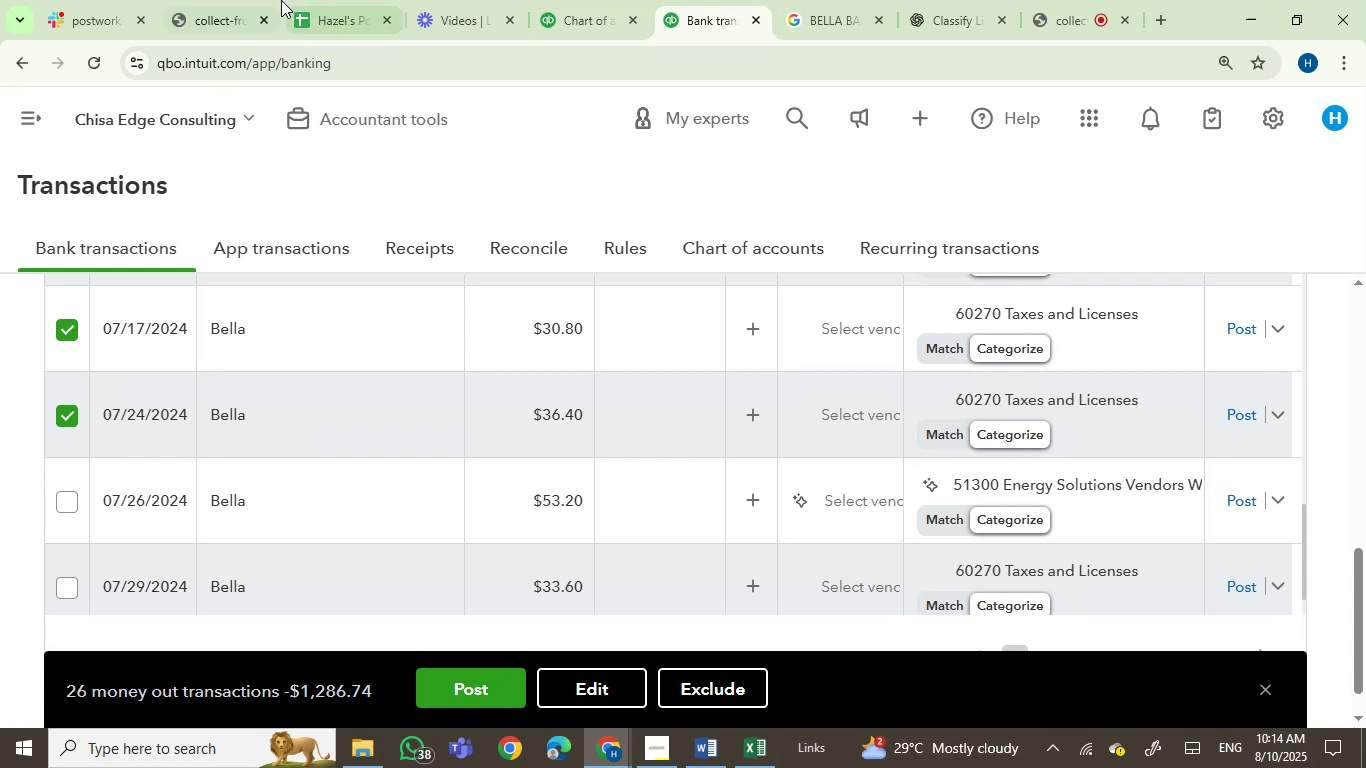 
mouse_move([257, 9])
 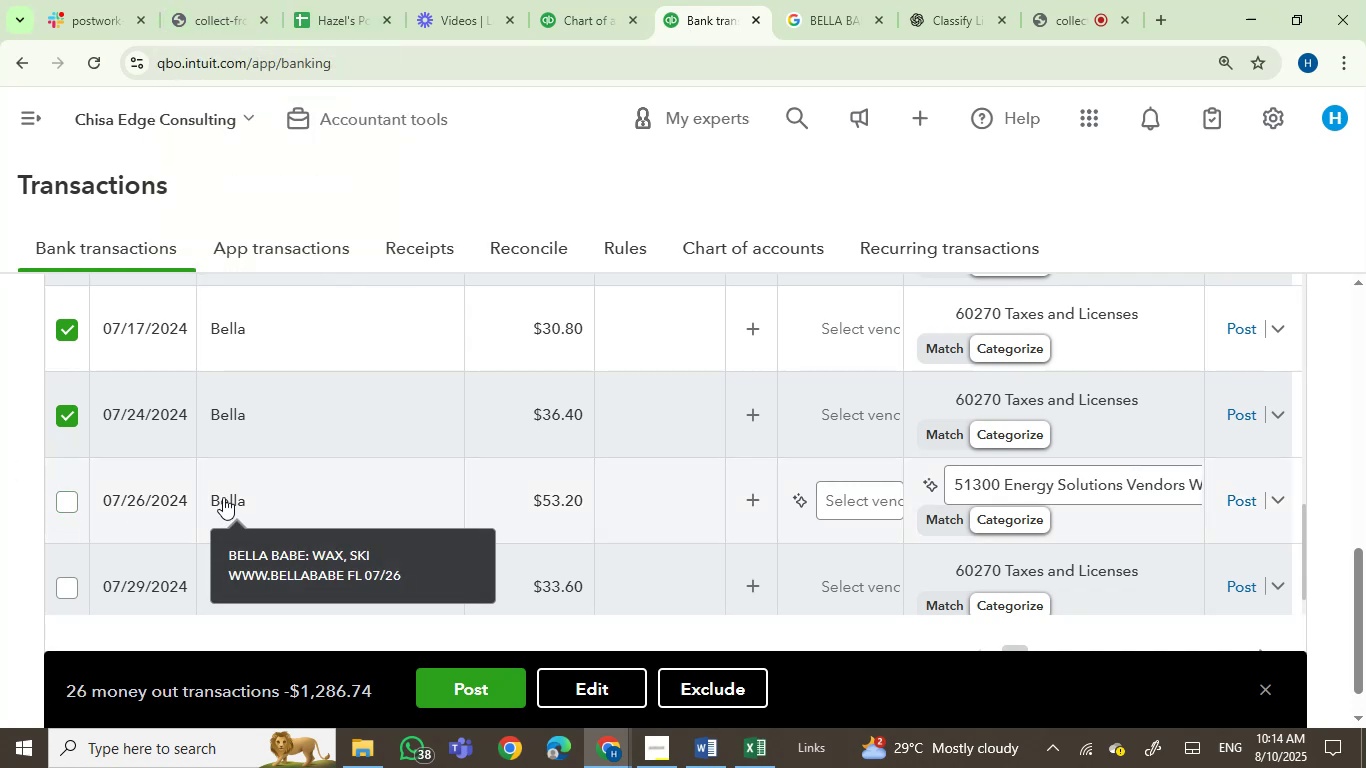 
left_click([63, 504])
 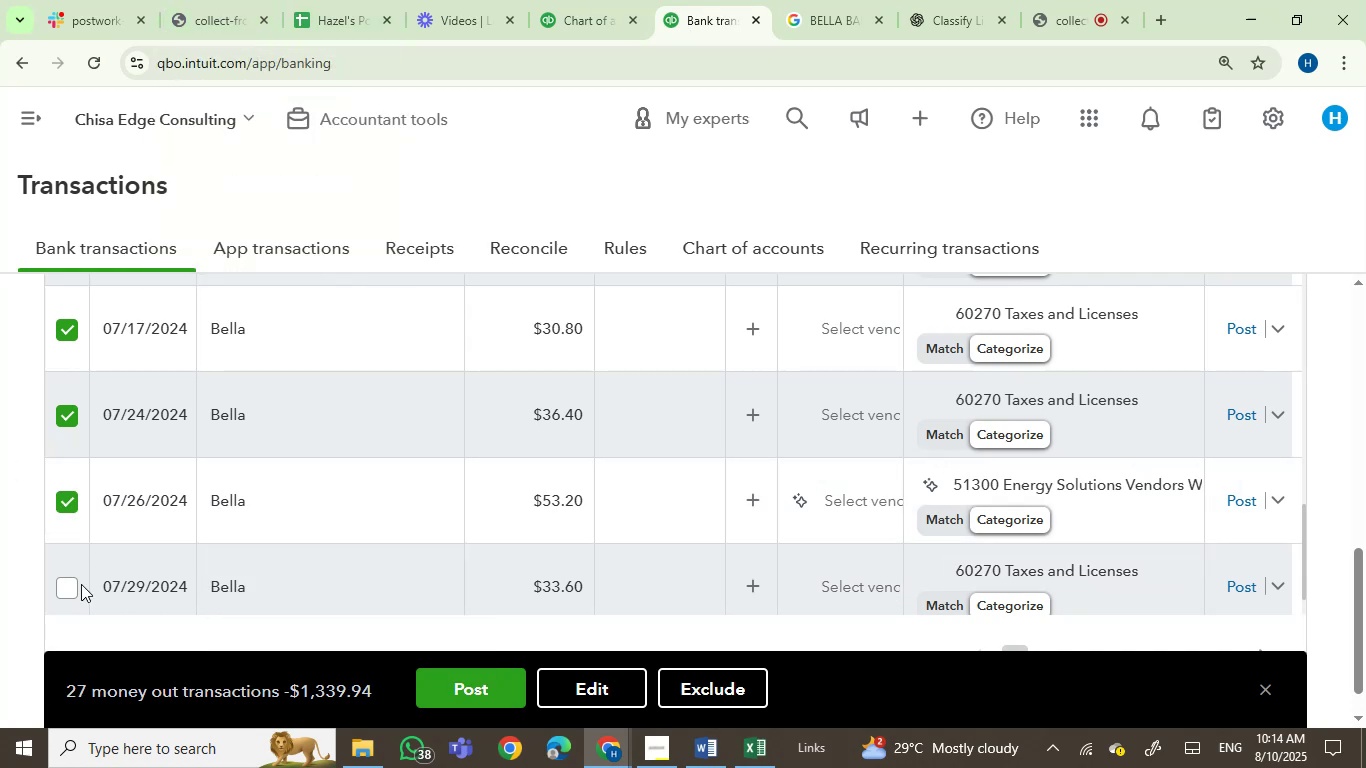 
left_click([61, 588])
 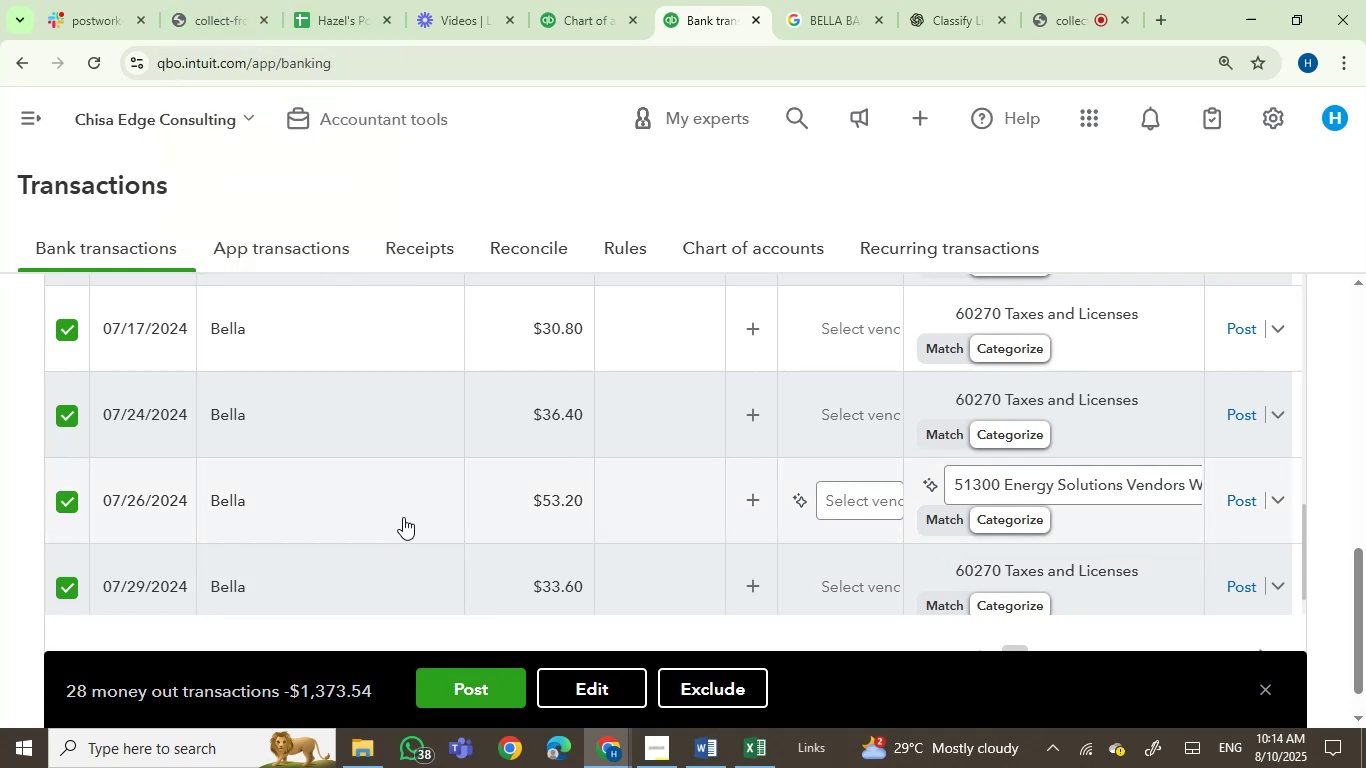 
scroll: coordinate [330, 524], scroll_direction: down, amount: 6.0
 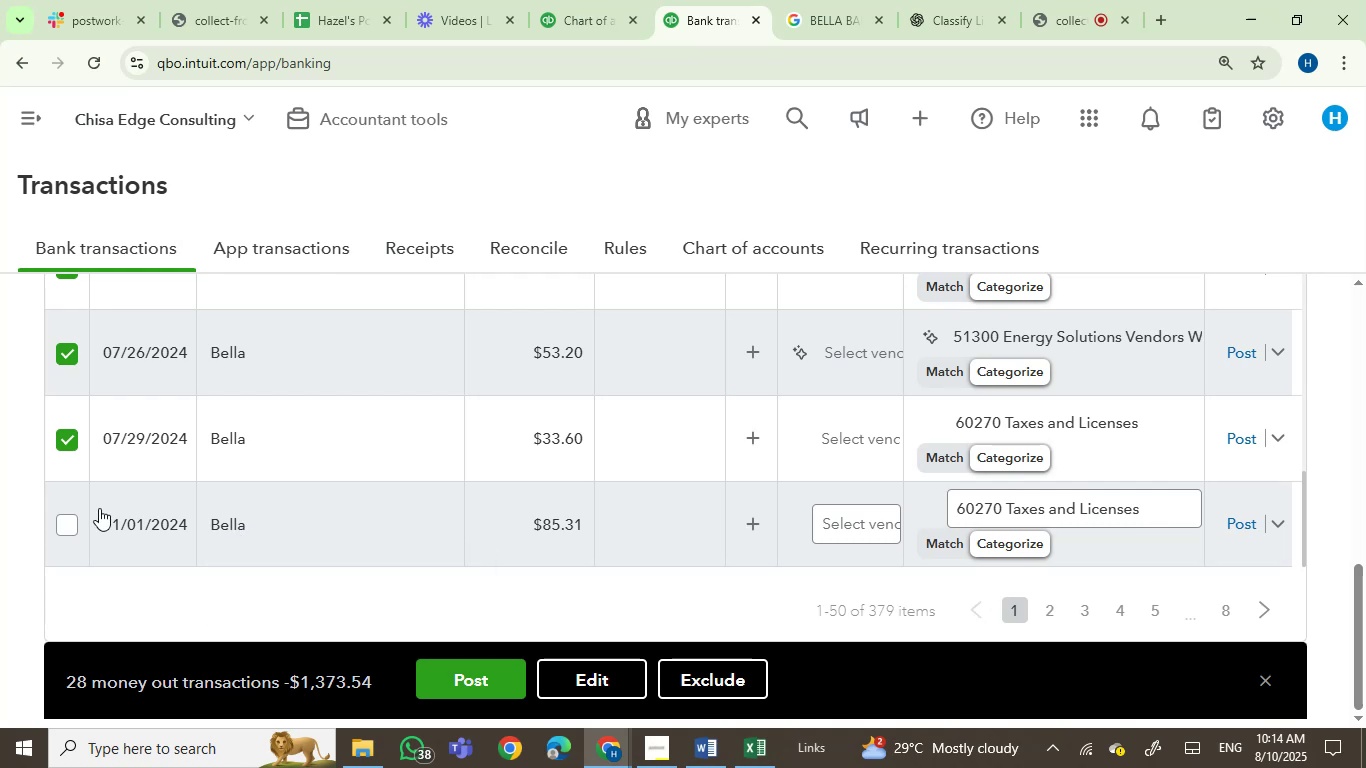 
left_click([64, 530])
 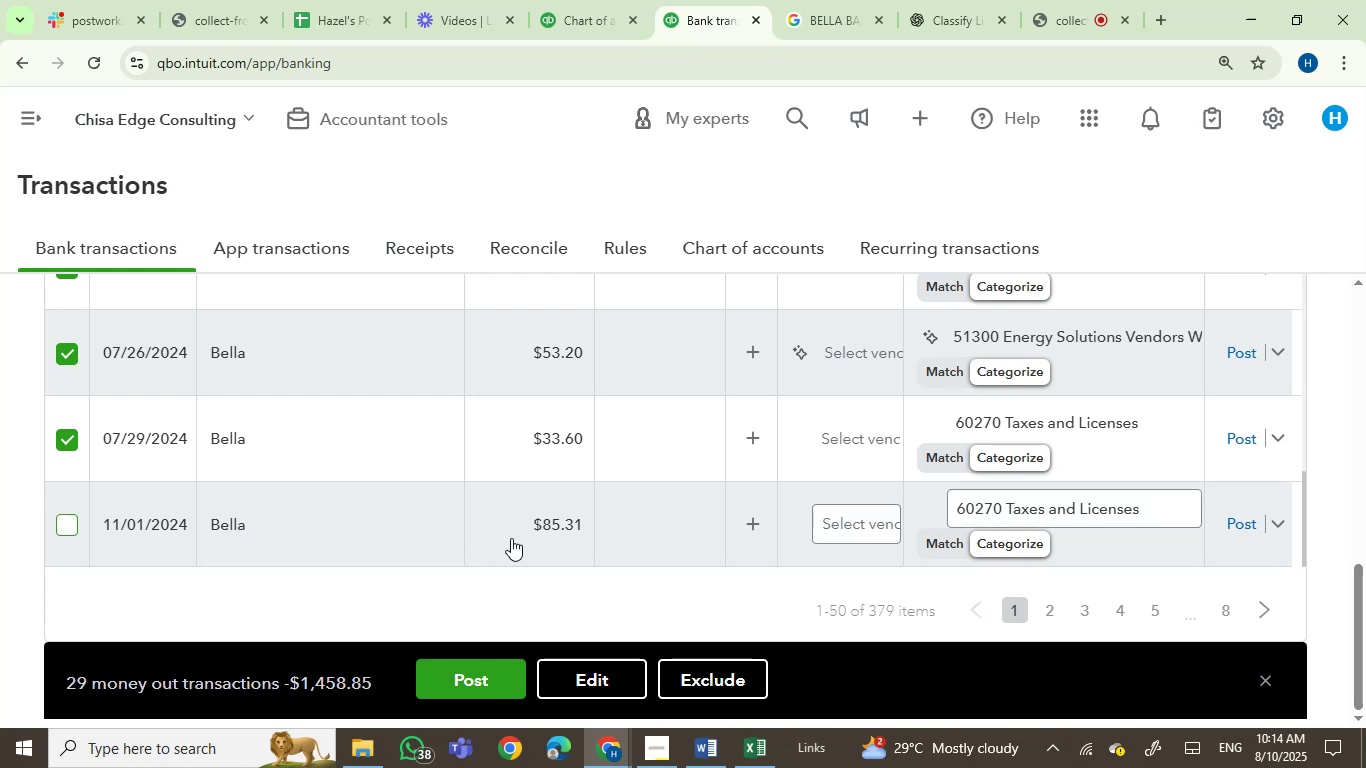 
scroll: coordinate [518, 538], scroll_direction: down, amount: 1.0
 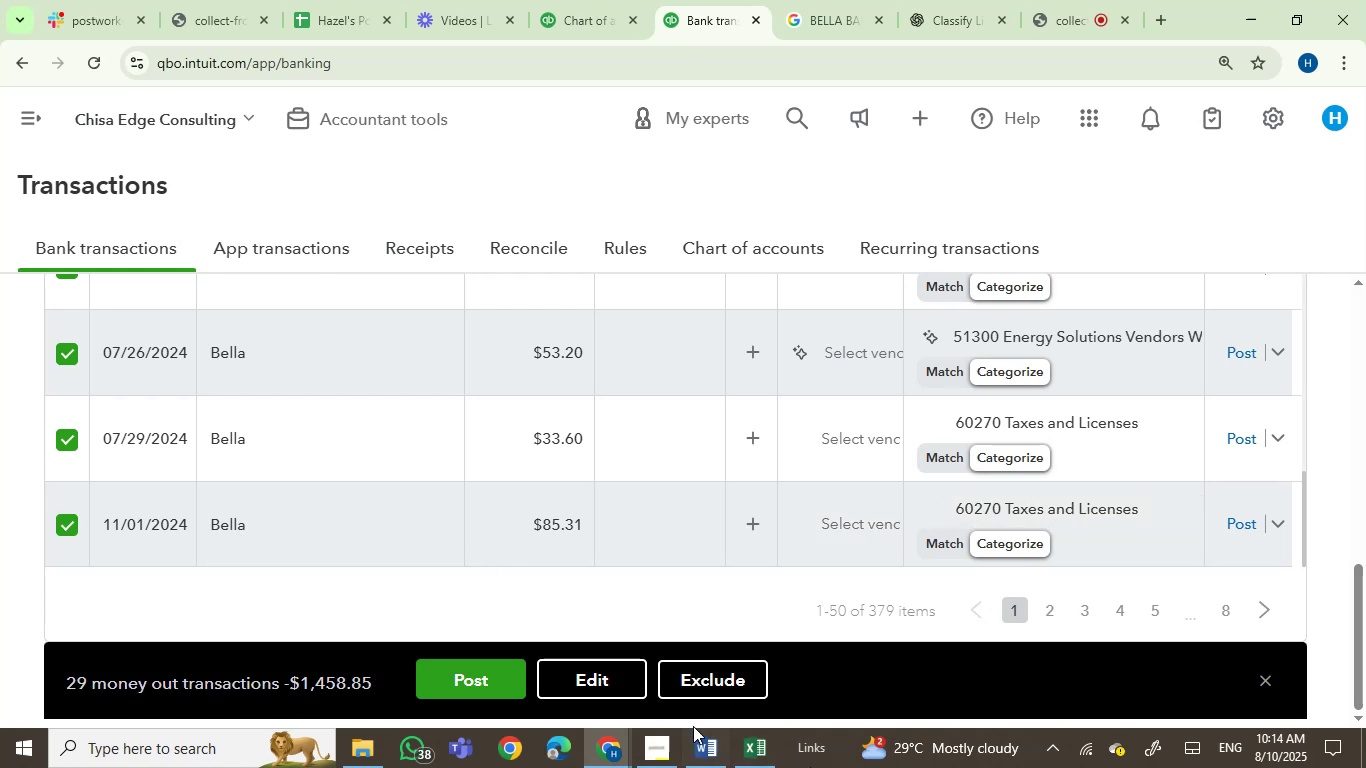 
left_click([614, 679])
 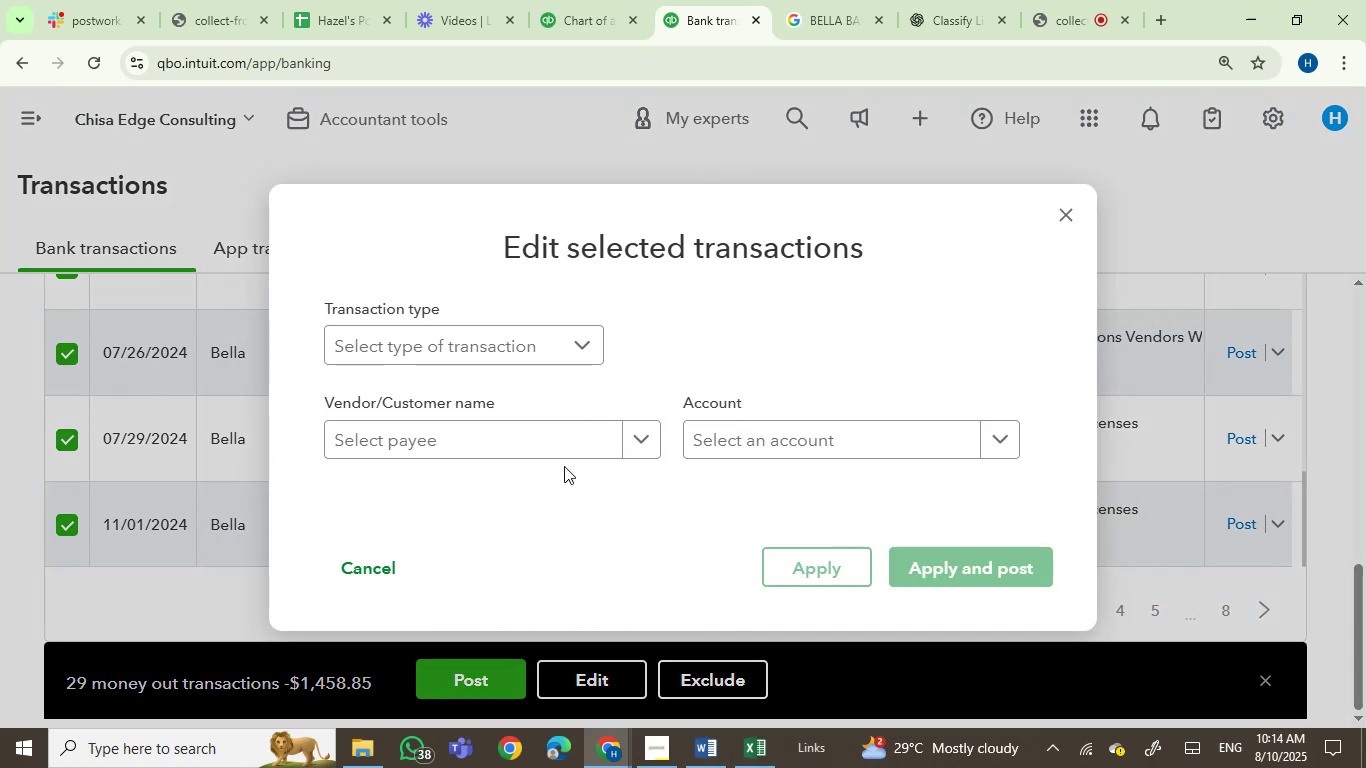 
left_click([532, 440])
 